 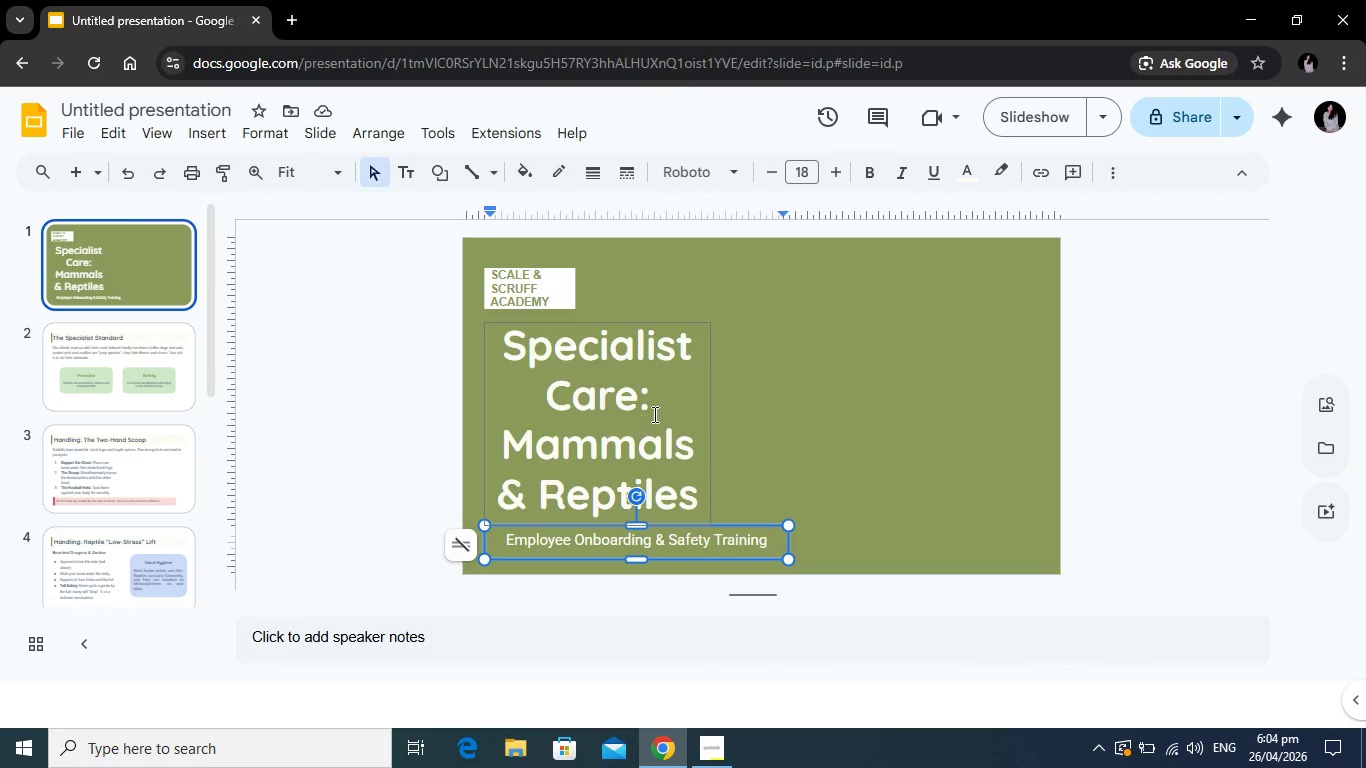 
left_click([588, 347])
 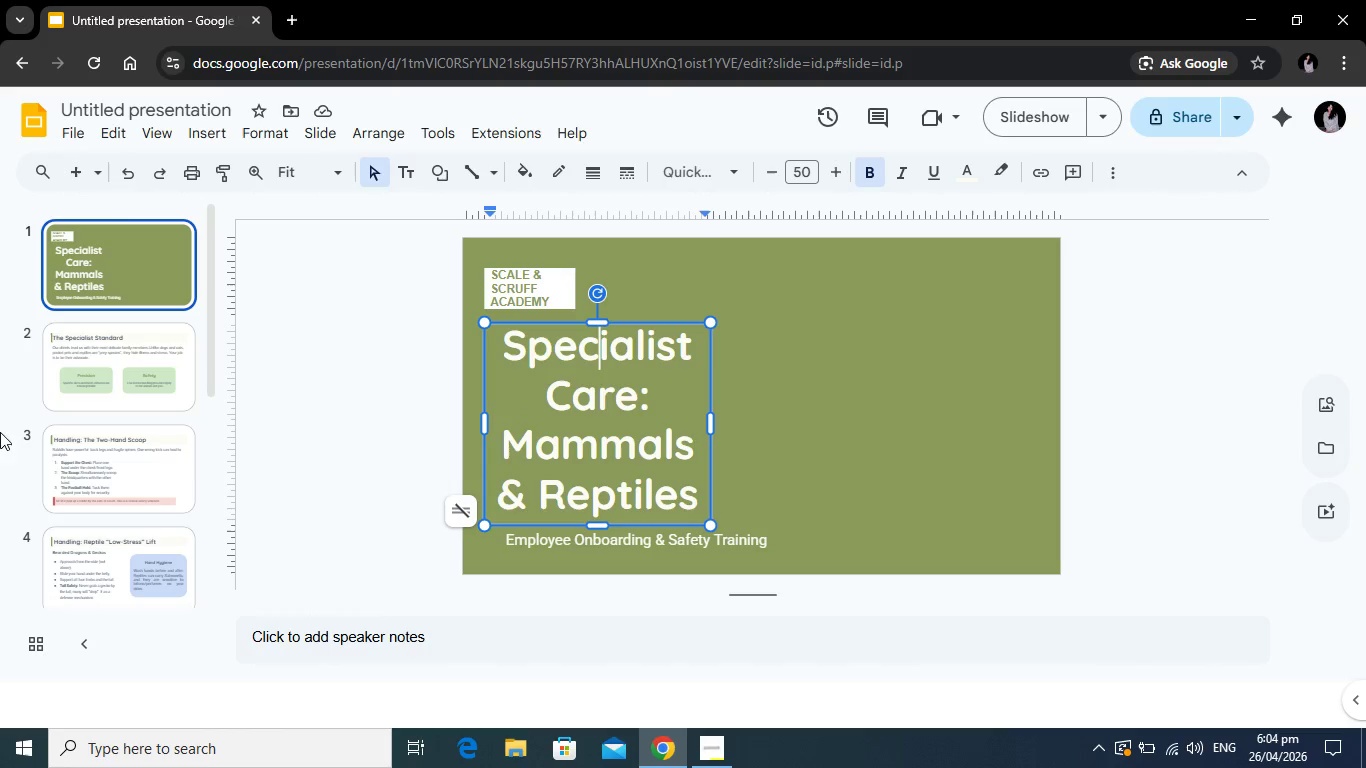 
left_click([61, 369])
 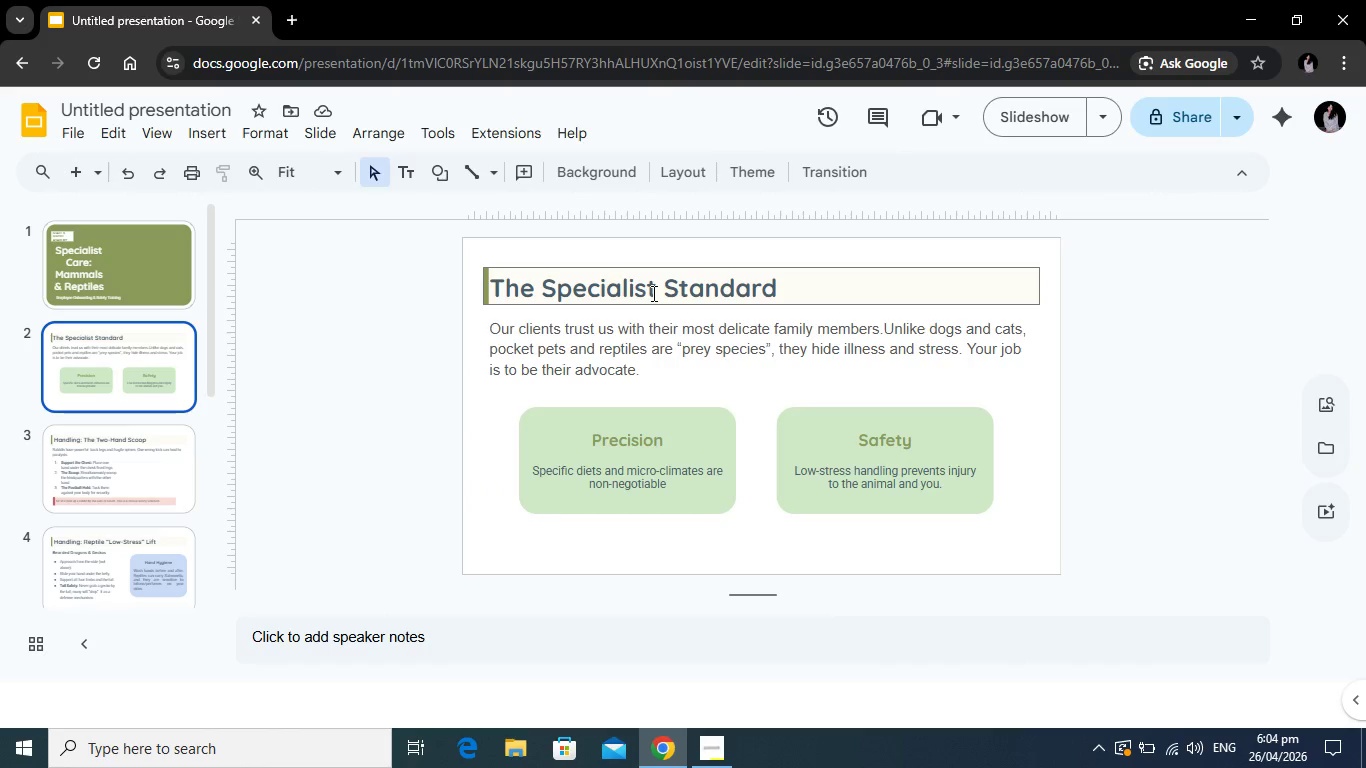 
left_click([656, 291])
 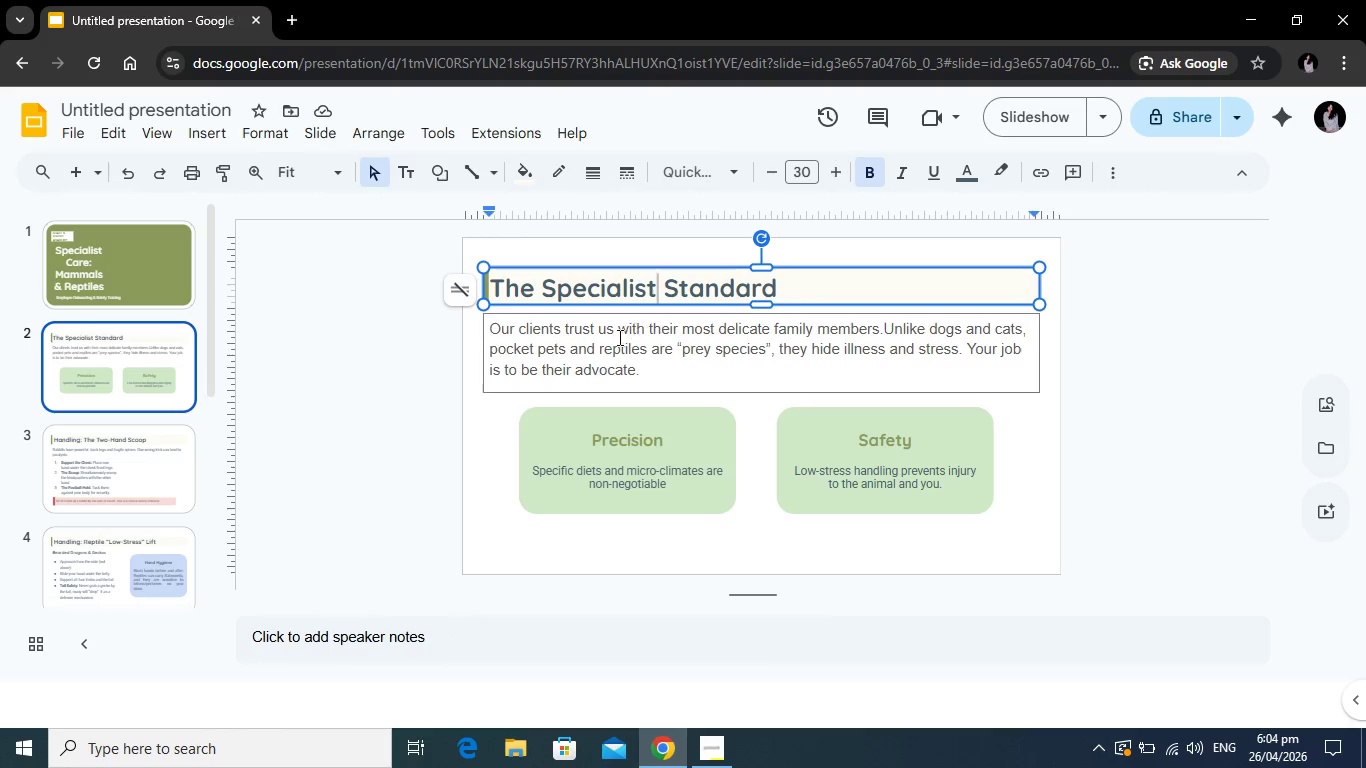 
left_click([593, 340])
 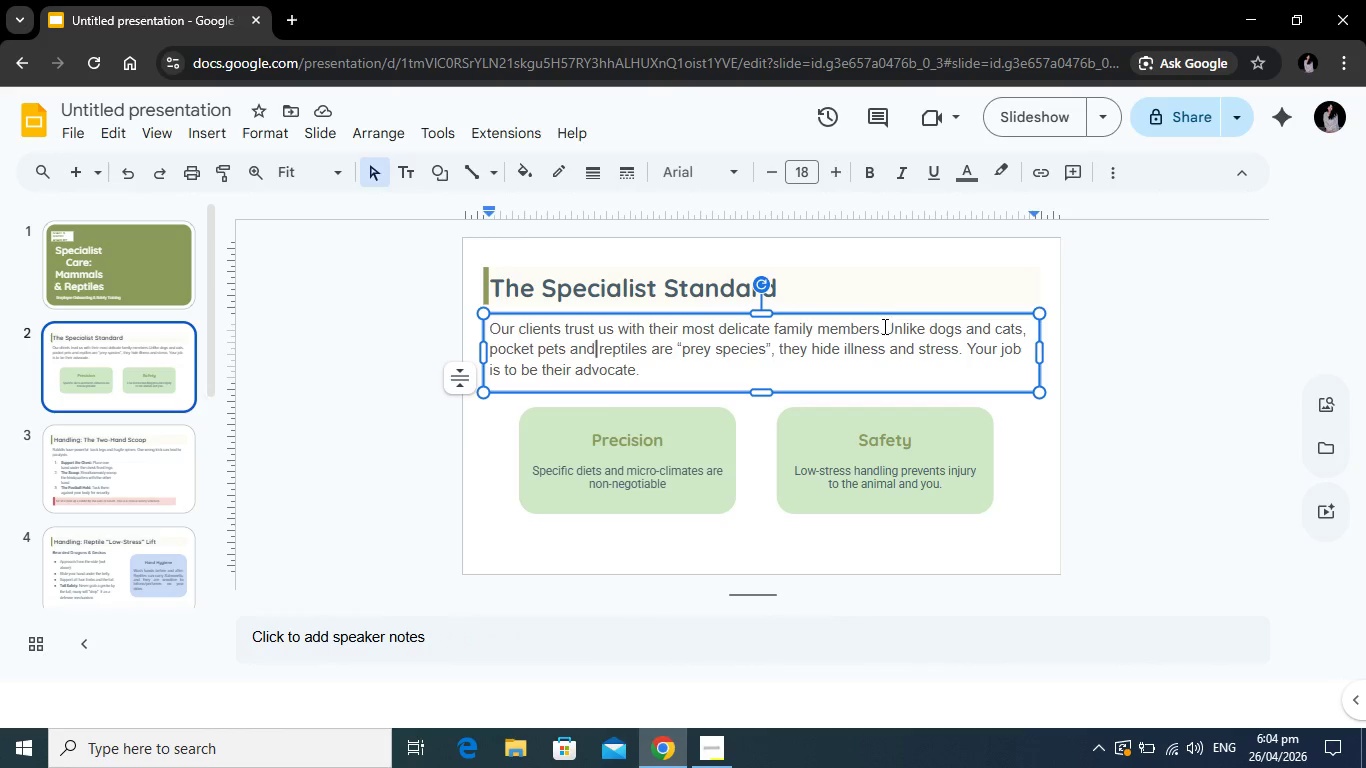 
wait(5.83)
 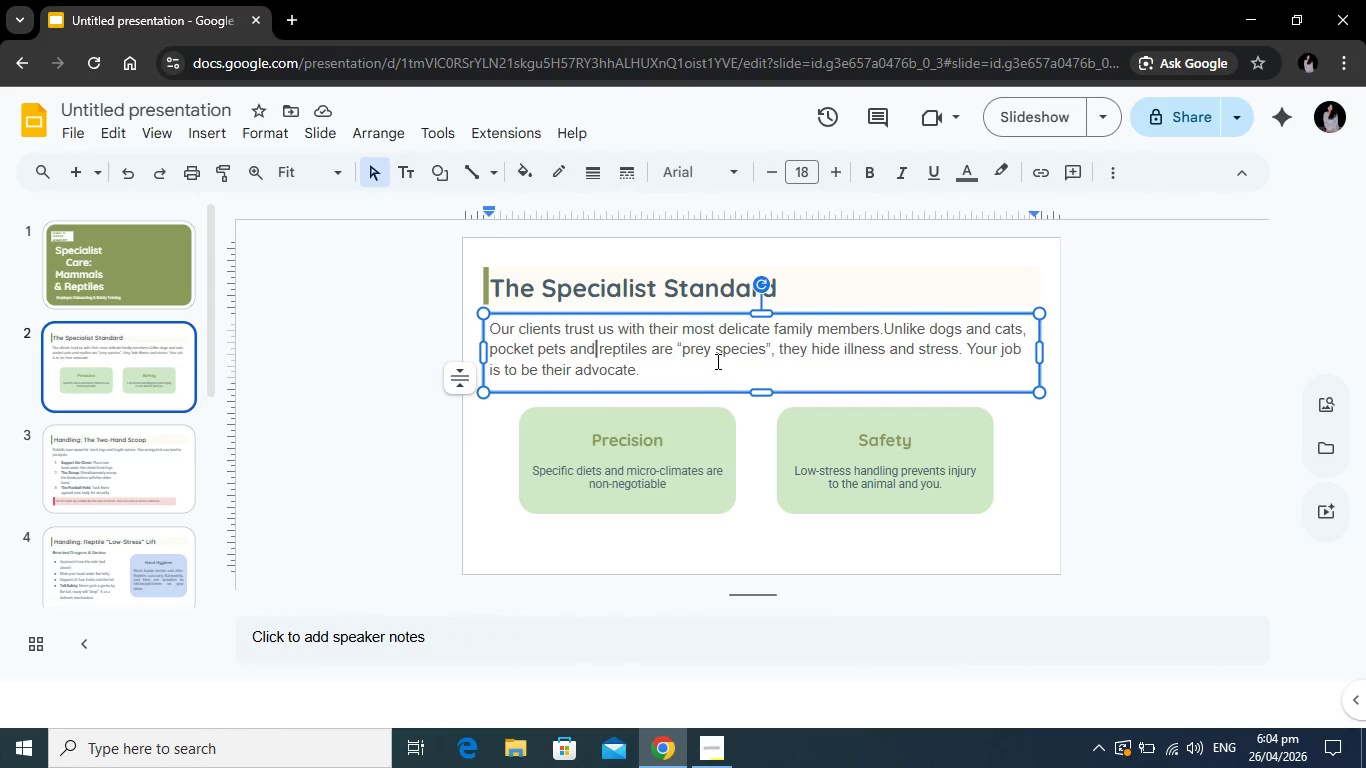 
key(Space)
 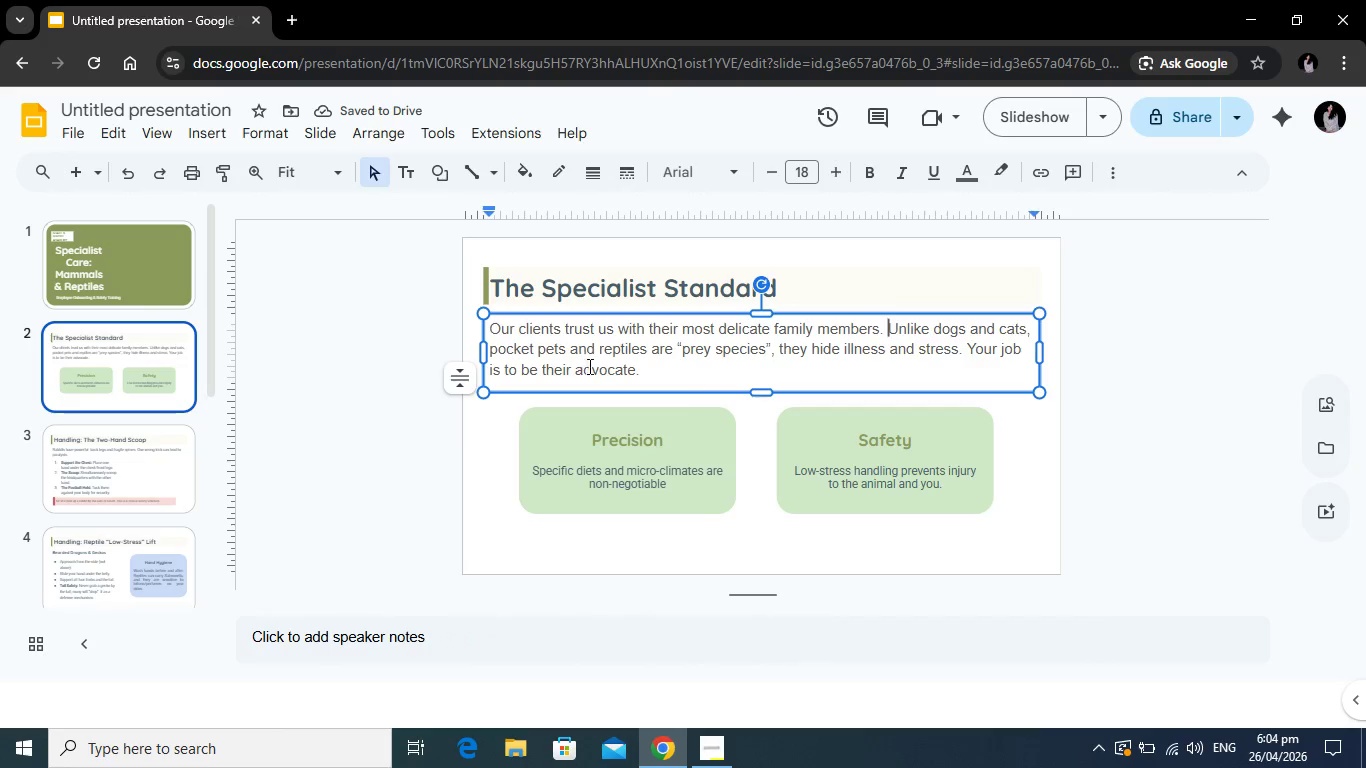 
left_click([634, 367])
 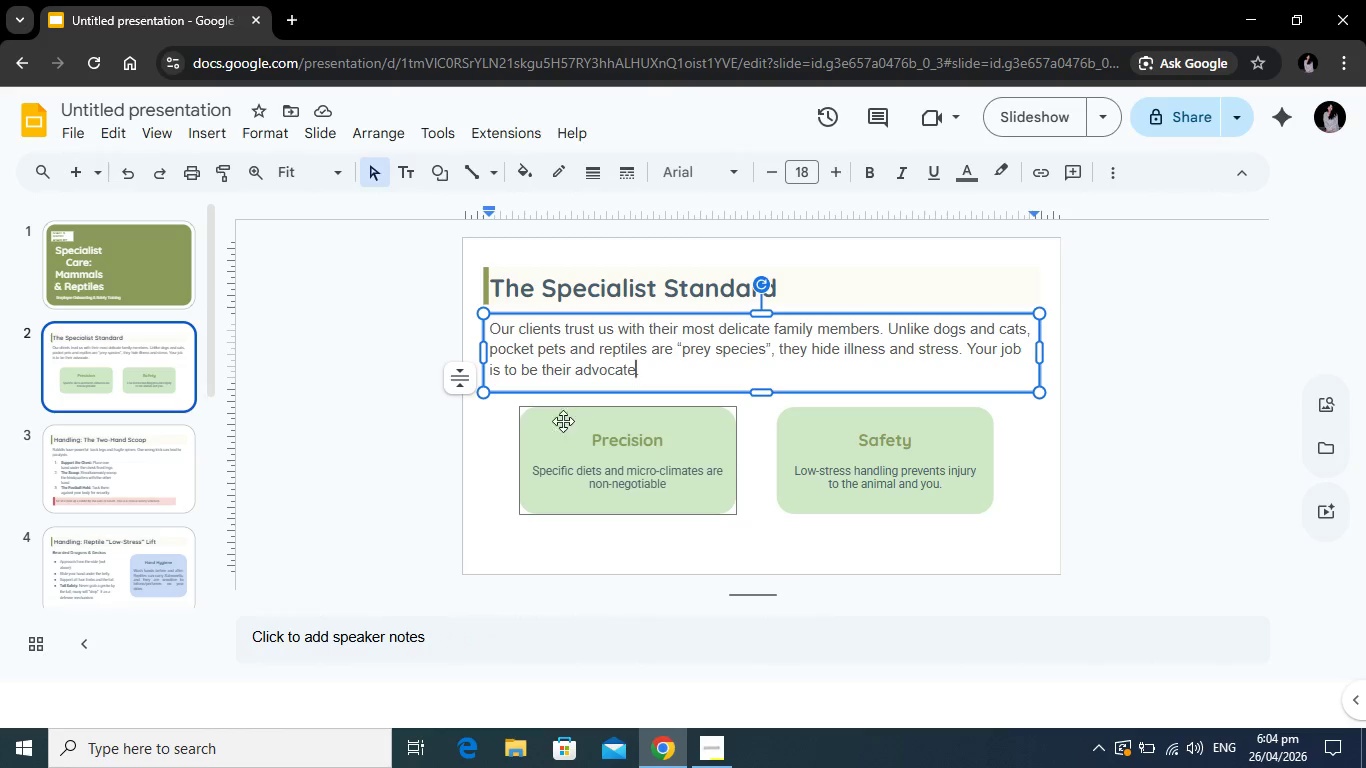 
wait(10.0)
 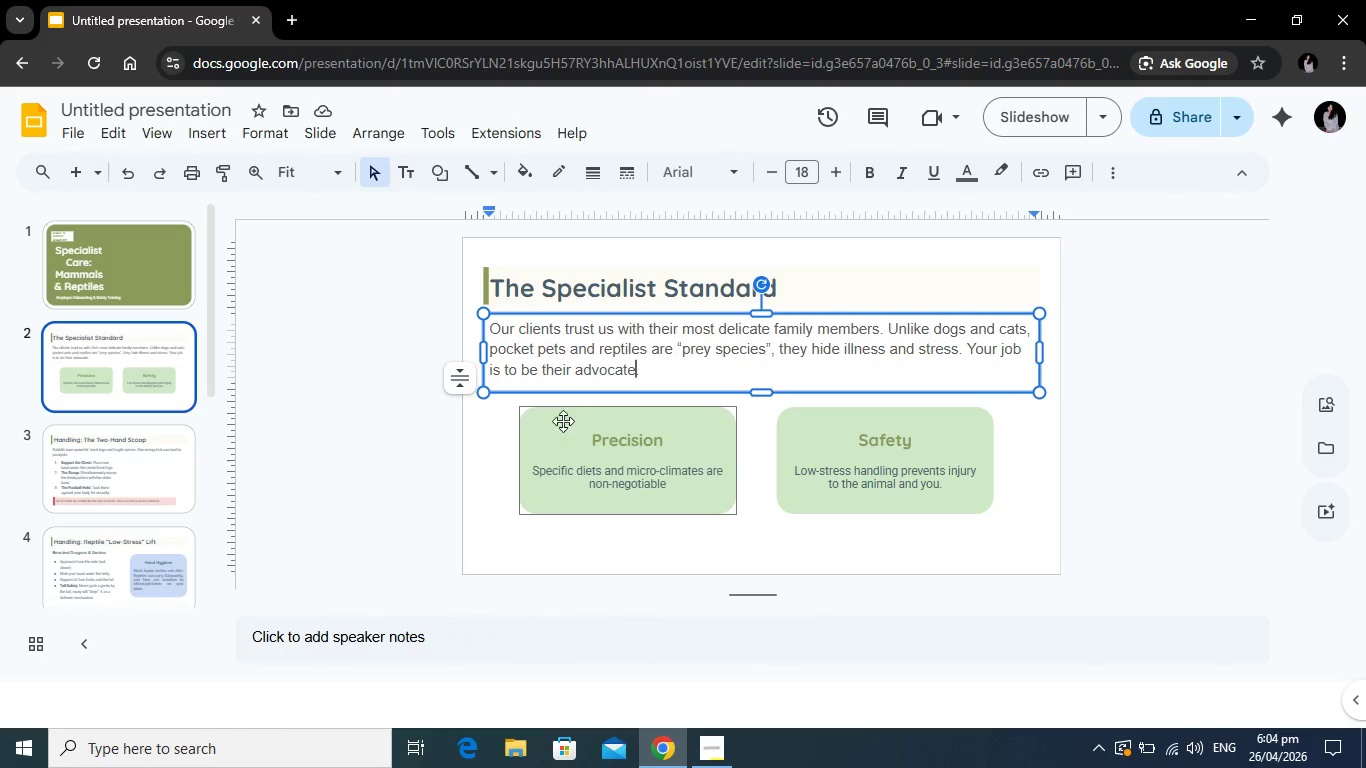 
left_click([656, 491])
 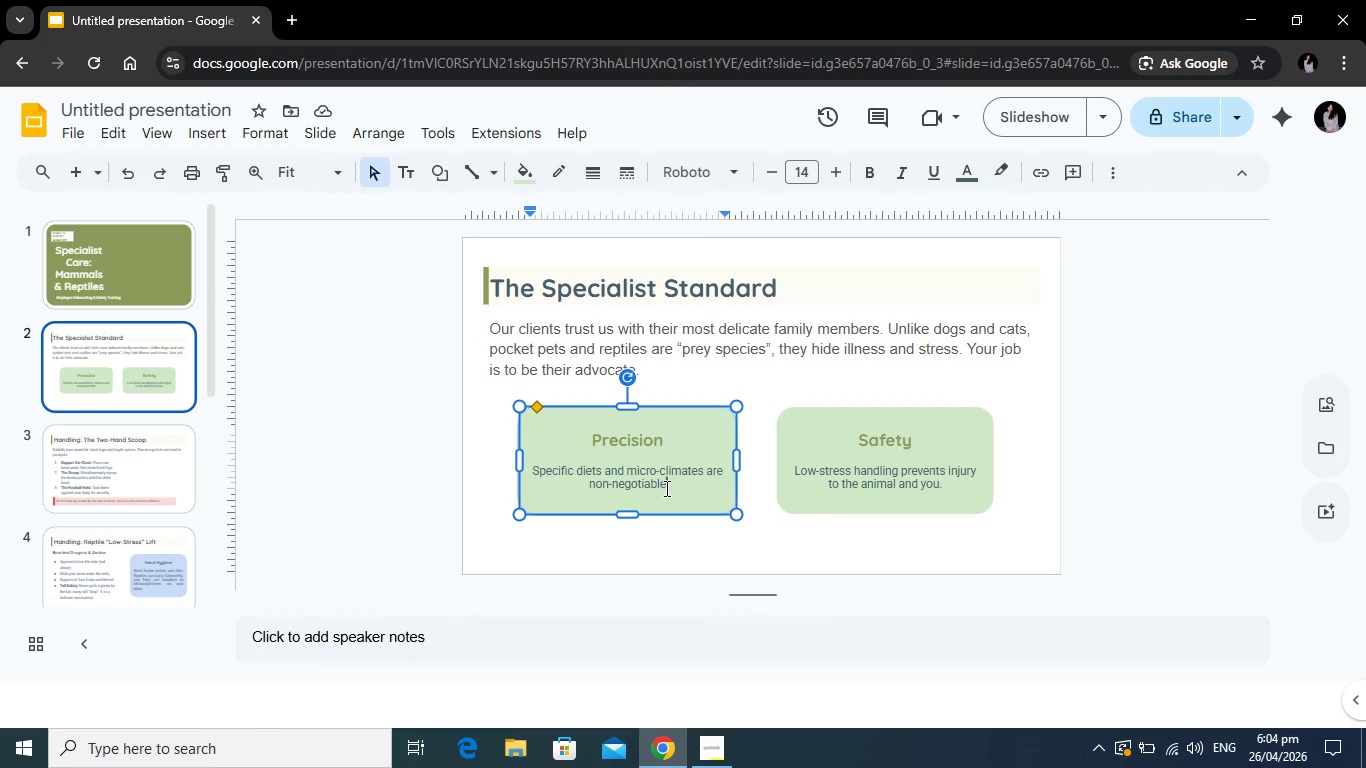 
left_click([665, 488])
 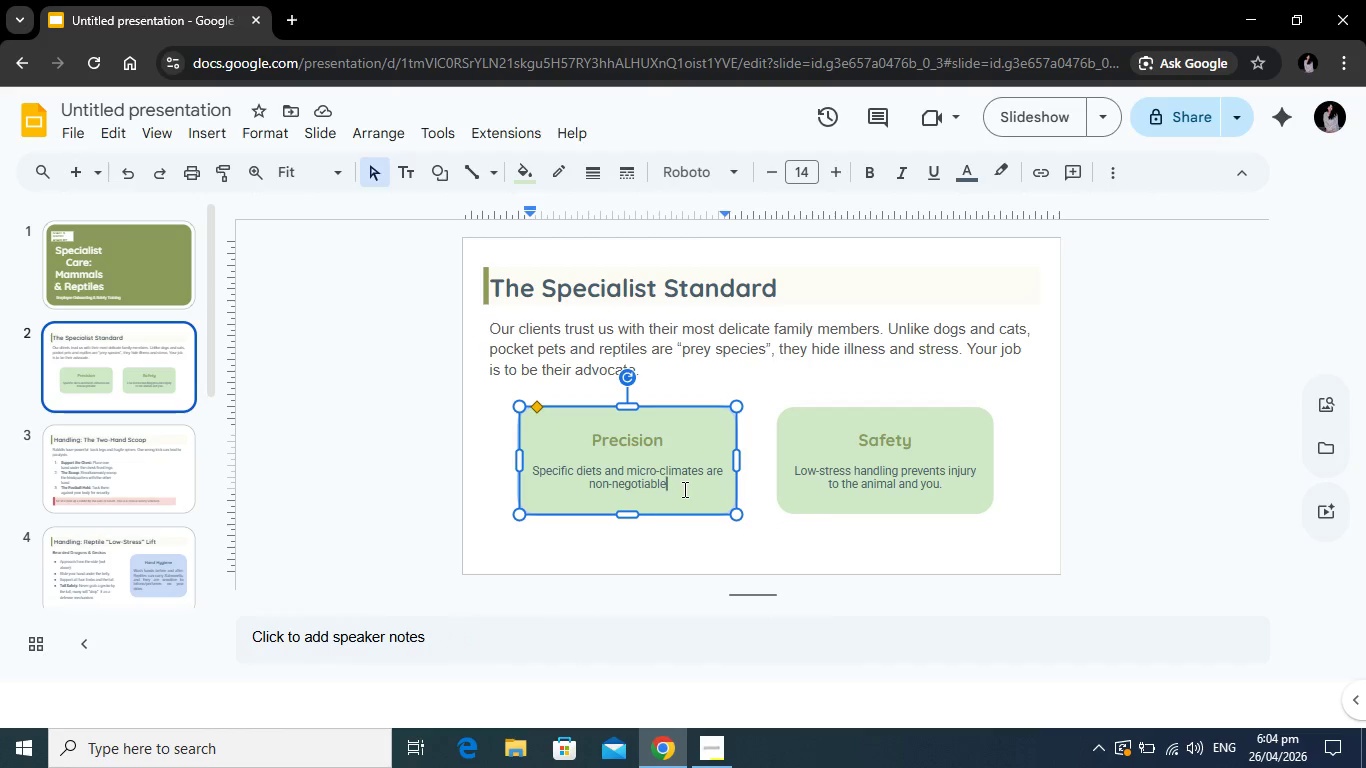 
key(Period)
 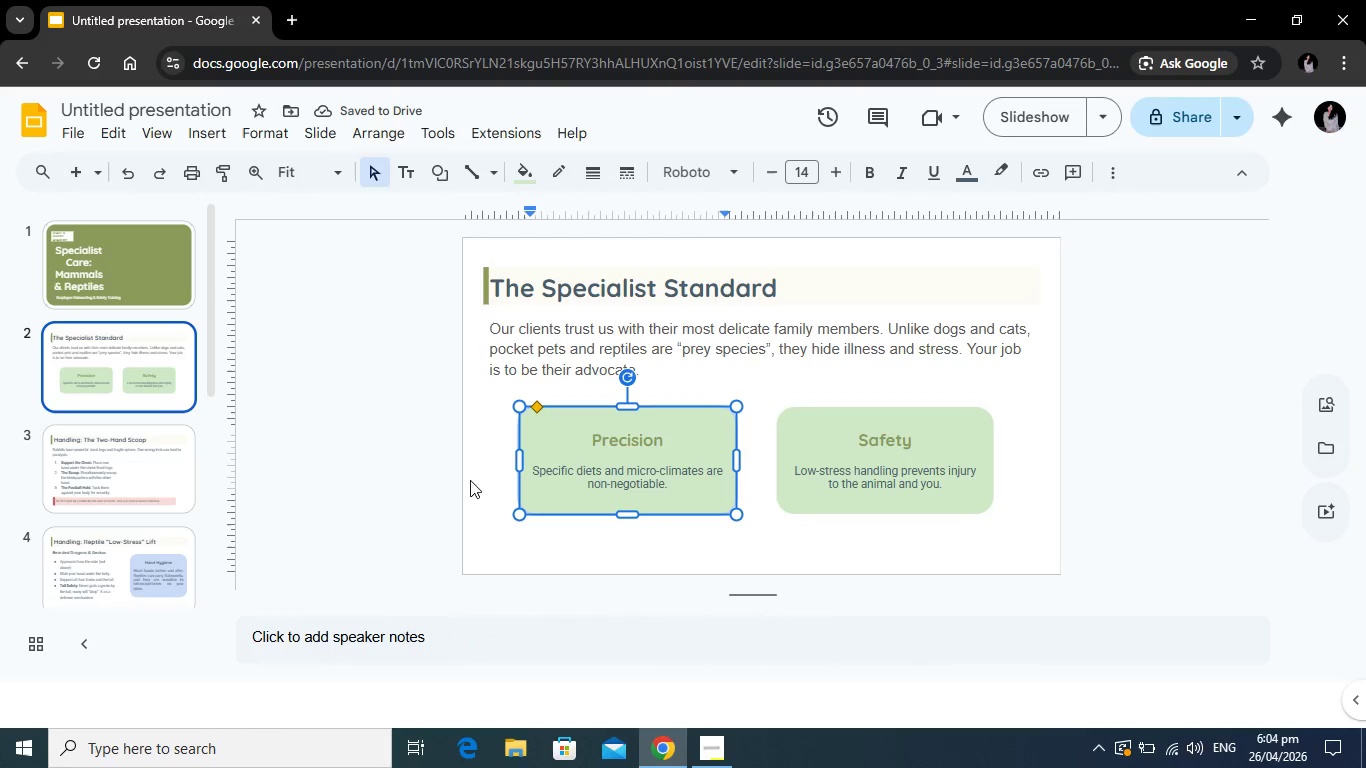 
wait(8.67)
 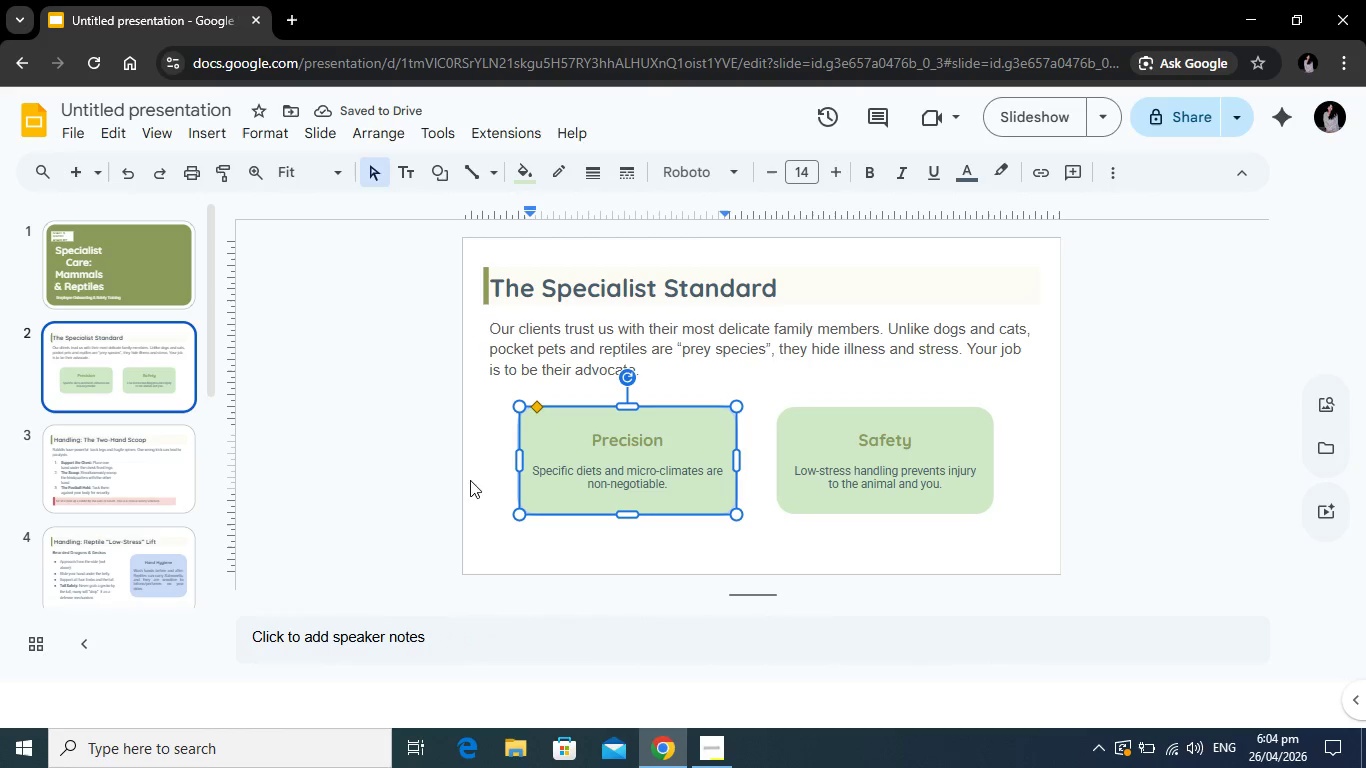 
left_click([109, 363])
 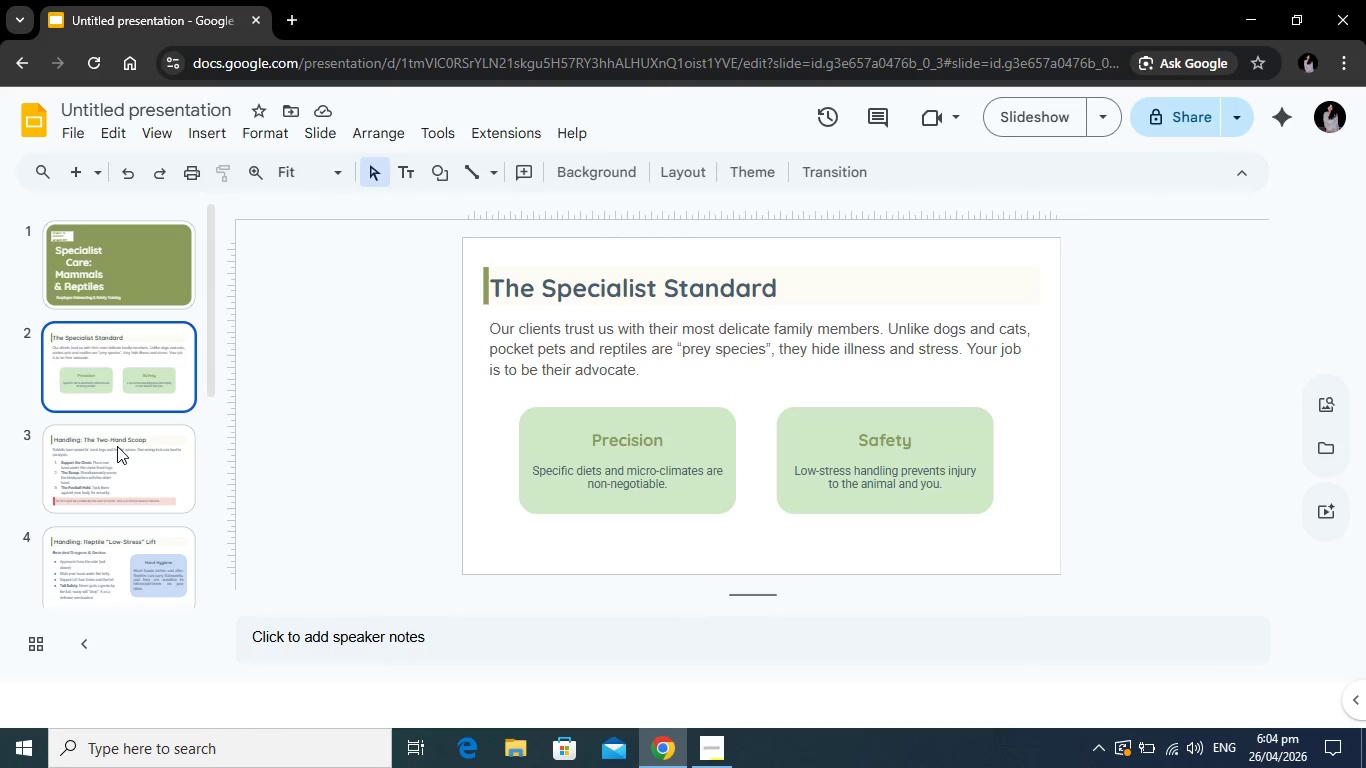 
left_click([117, 446])
 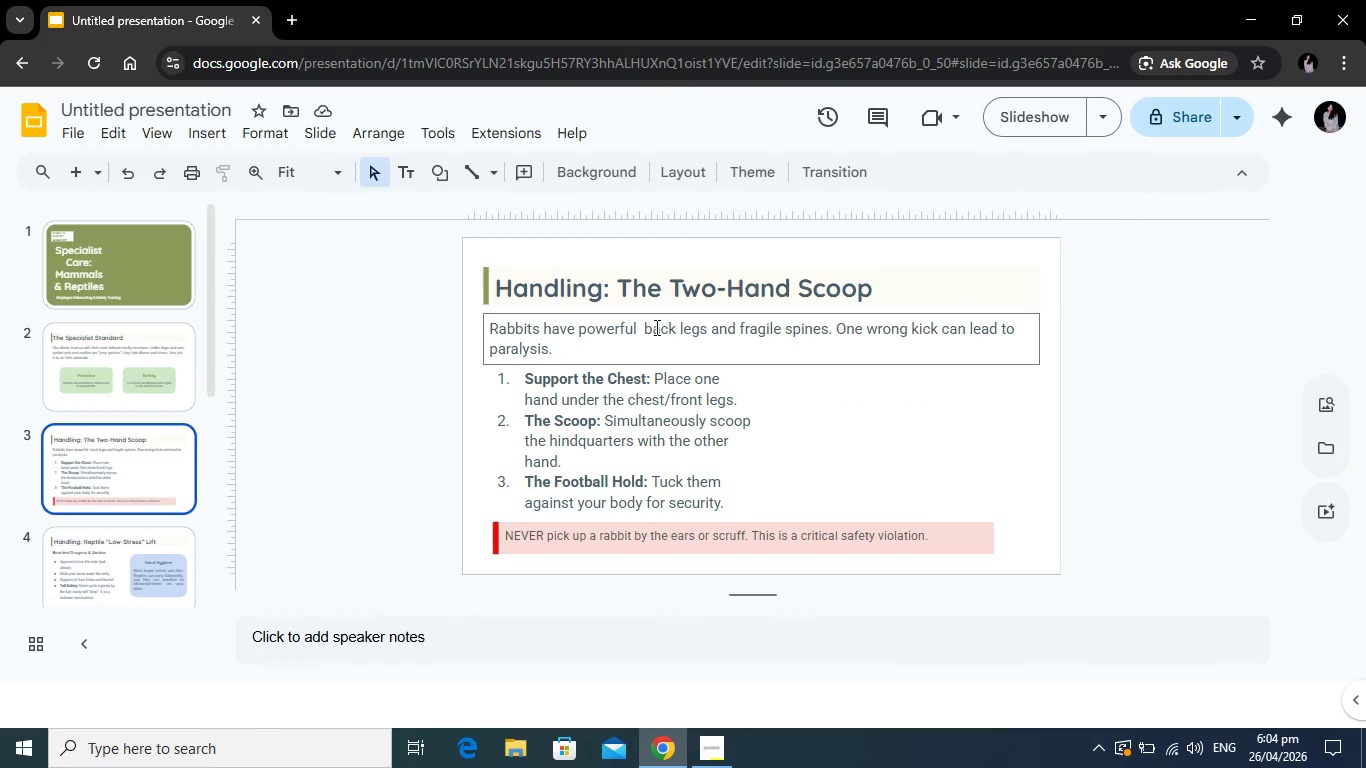 
mouse_move([607, 442])
 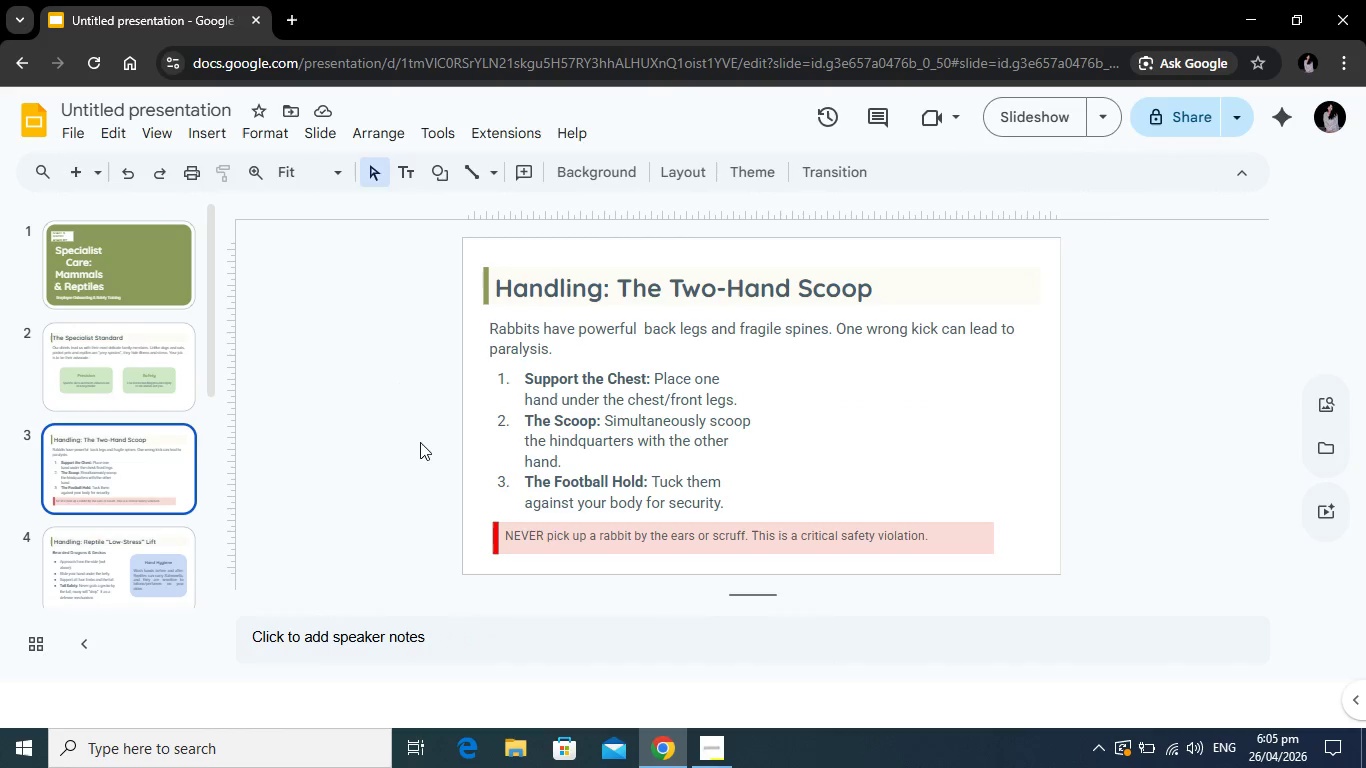 
wait(8.93)
 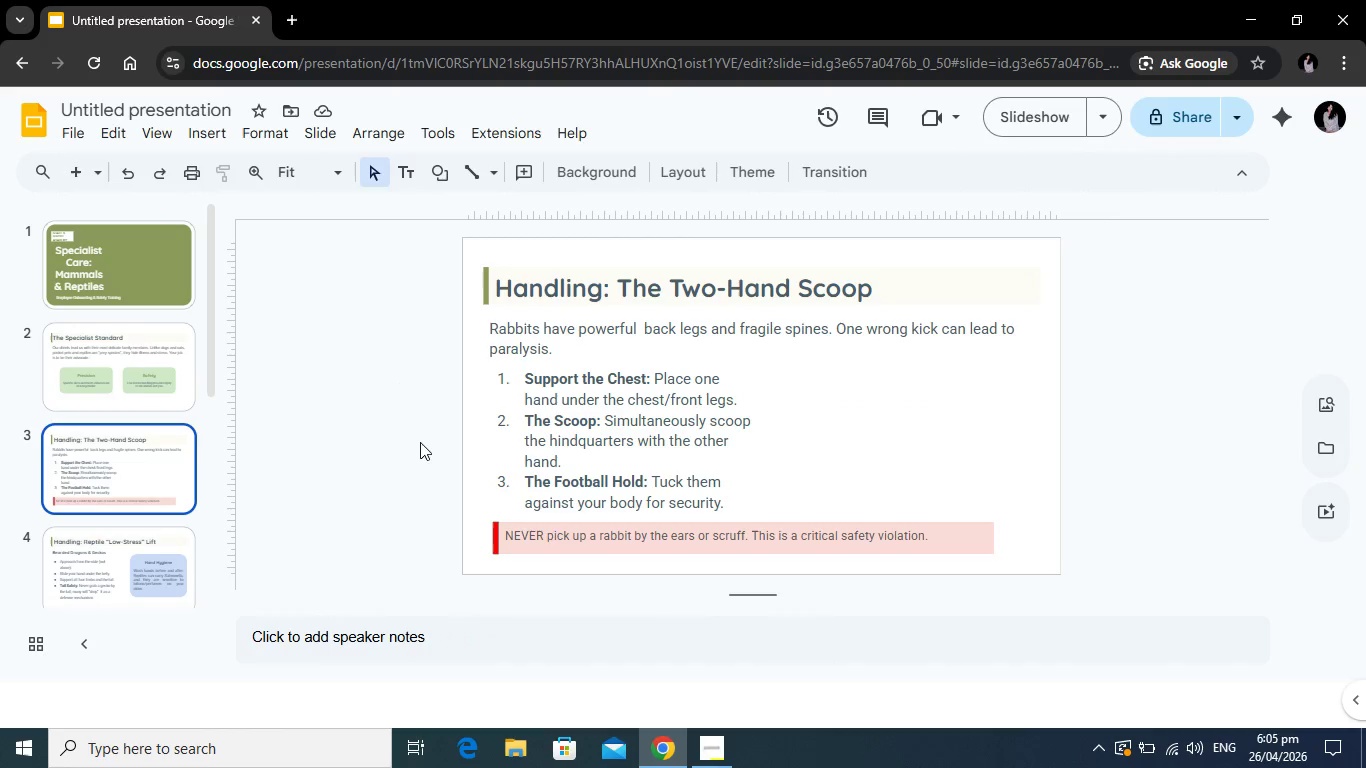 
left_click([294, 16])
 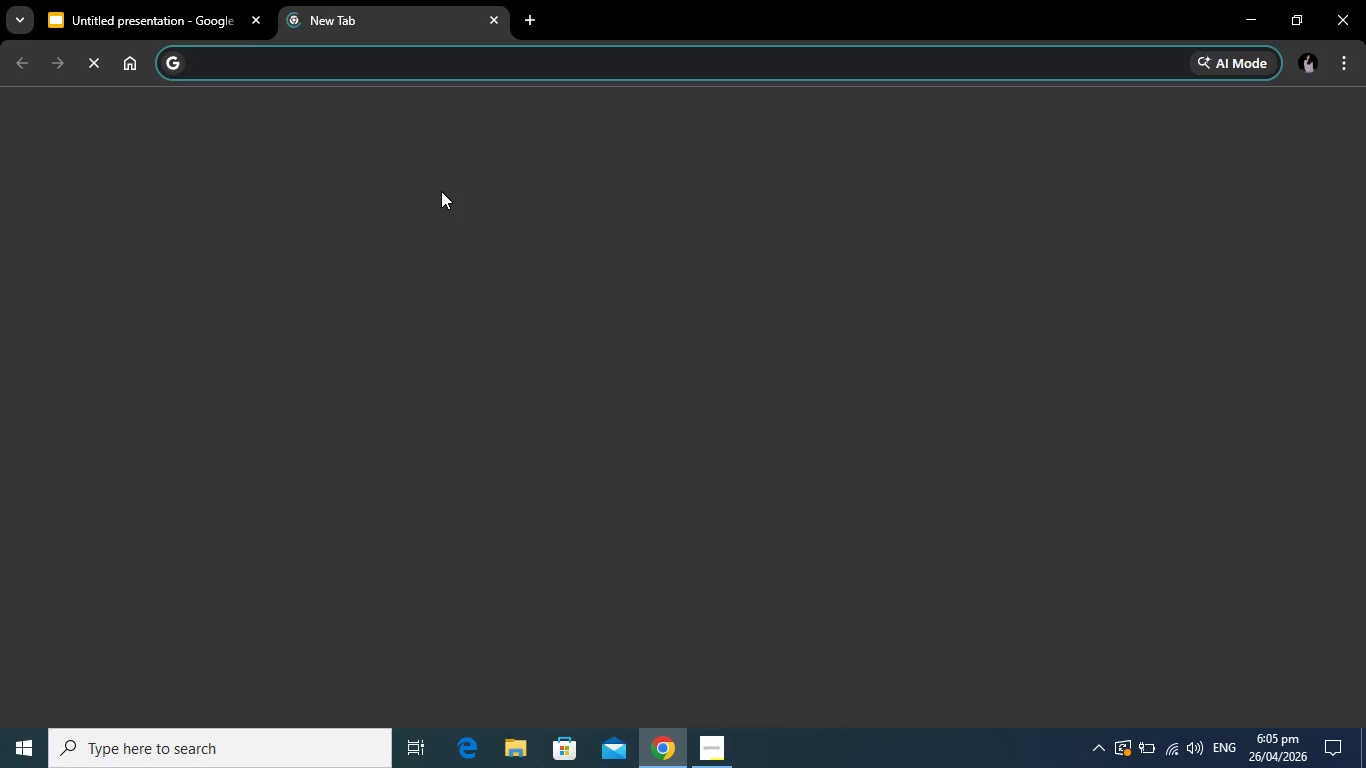 
type(goog)
 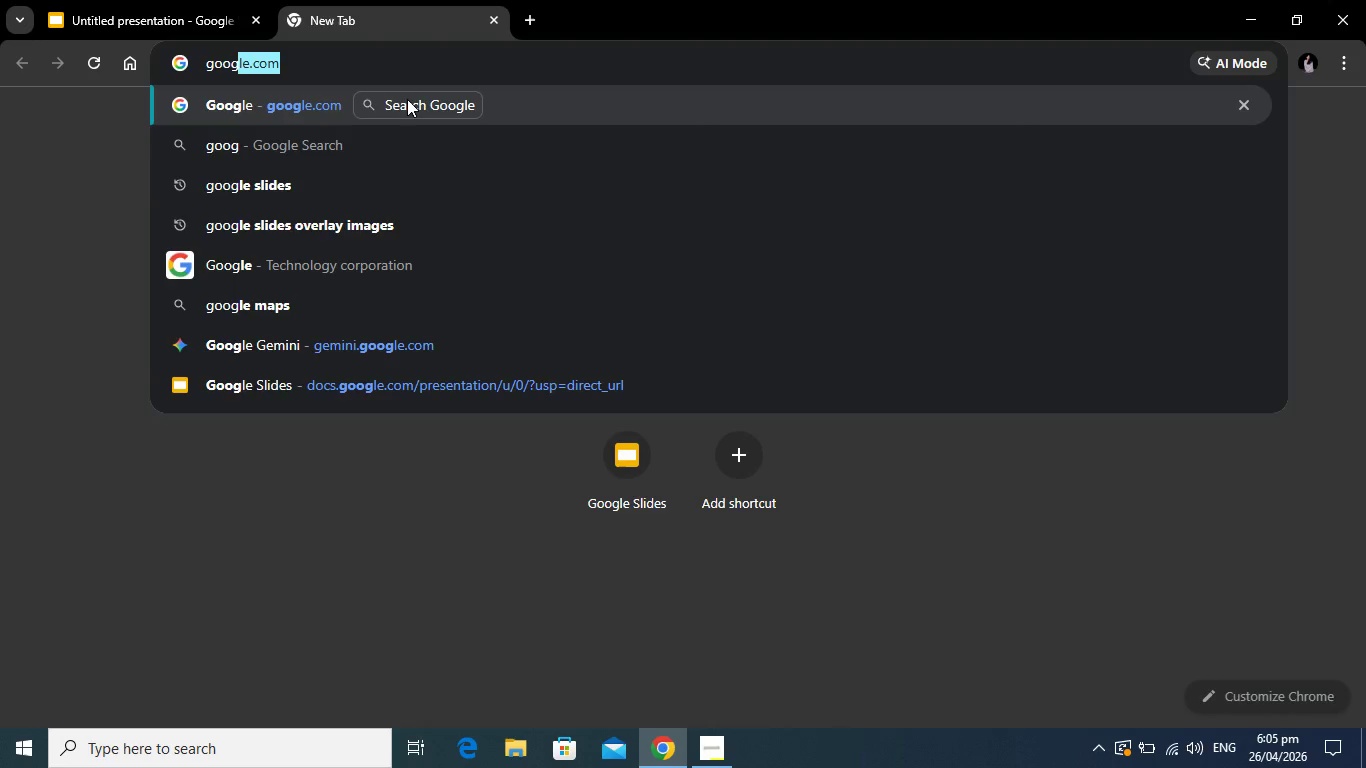 
key(Enter)
 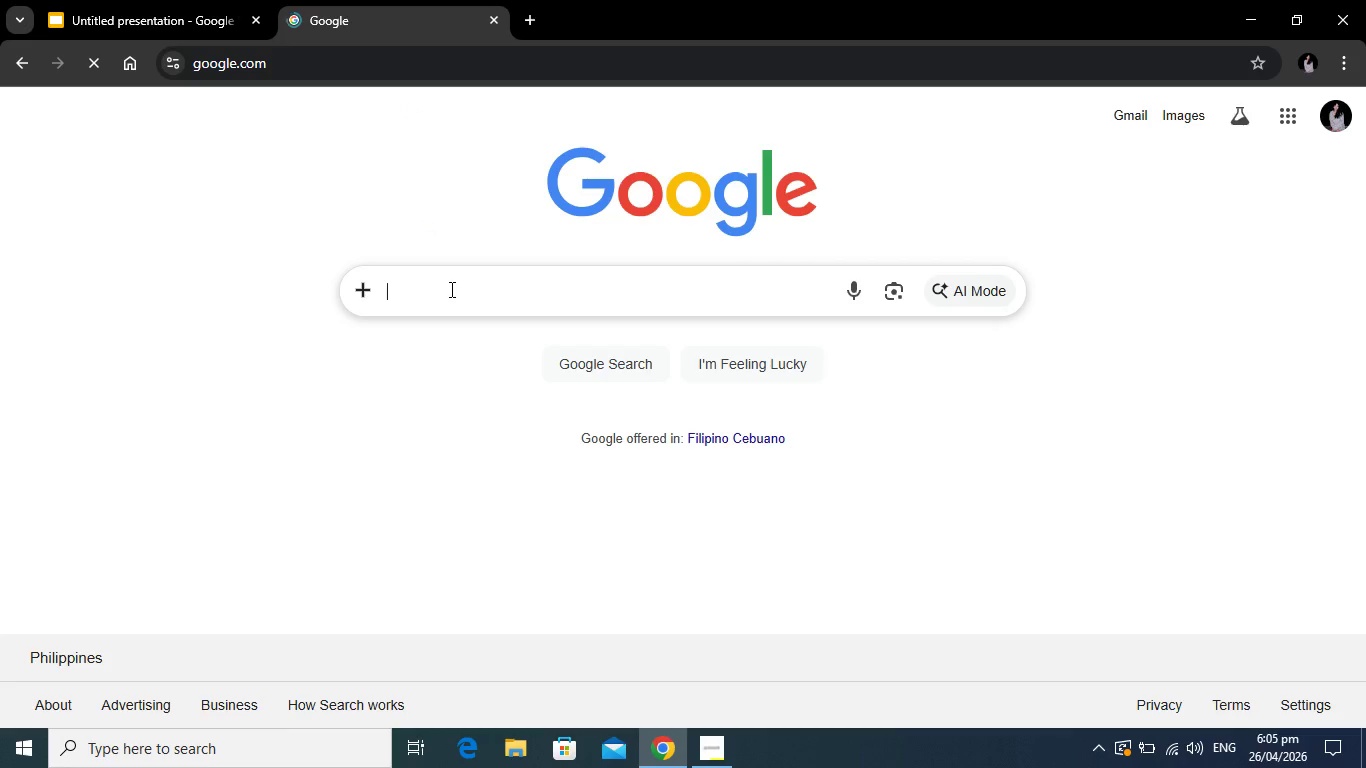 
type(unspal)
key(Backspace)
key(Backspace)
type(lshed/pexel correct way of holding rabbit)
 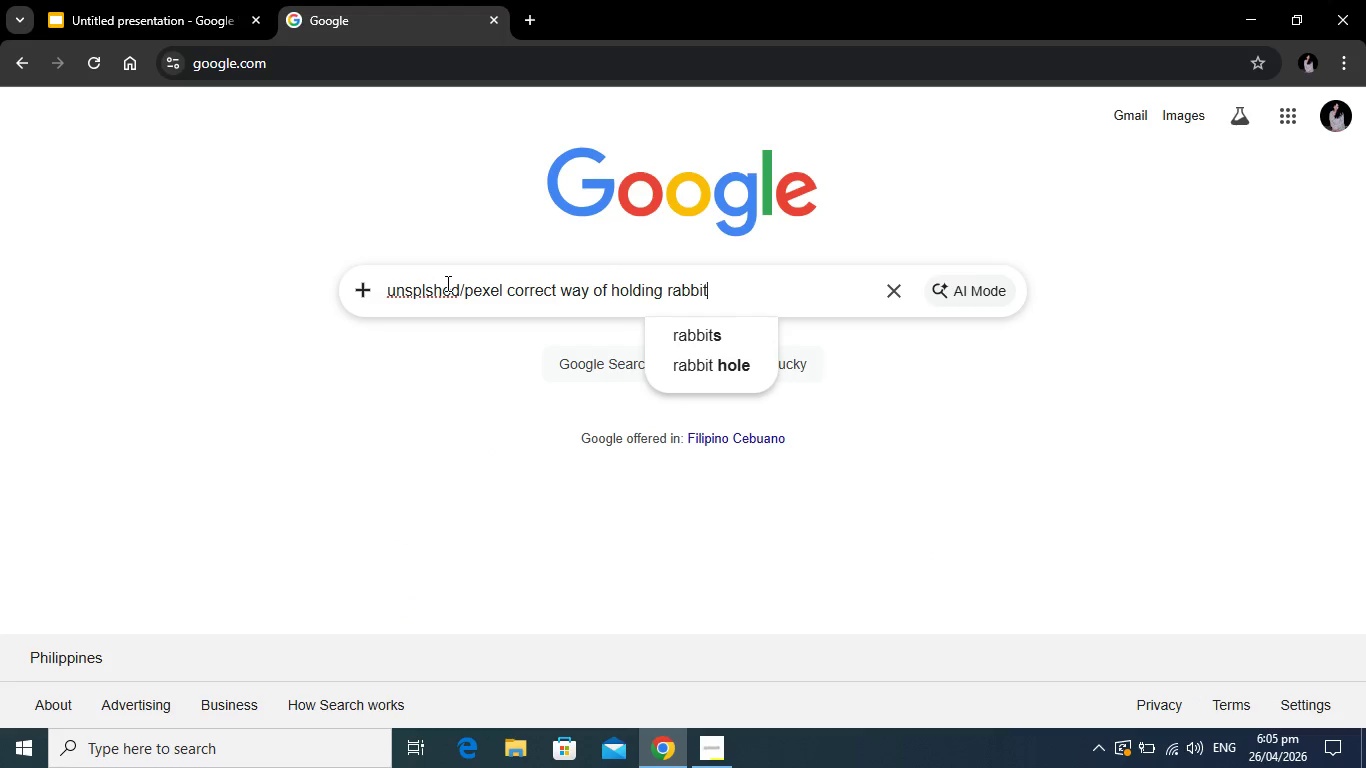 
key(Enter)
 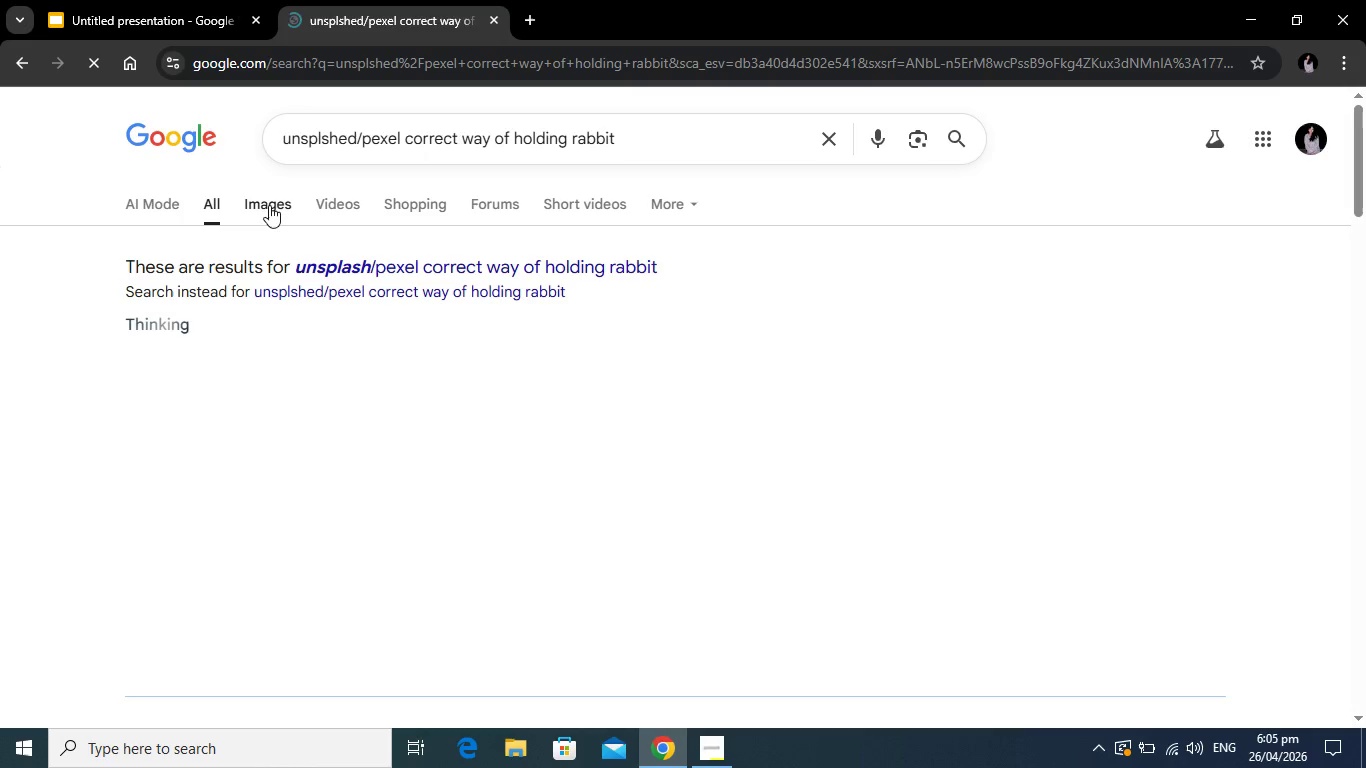 
left_click([270, 200])
 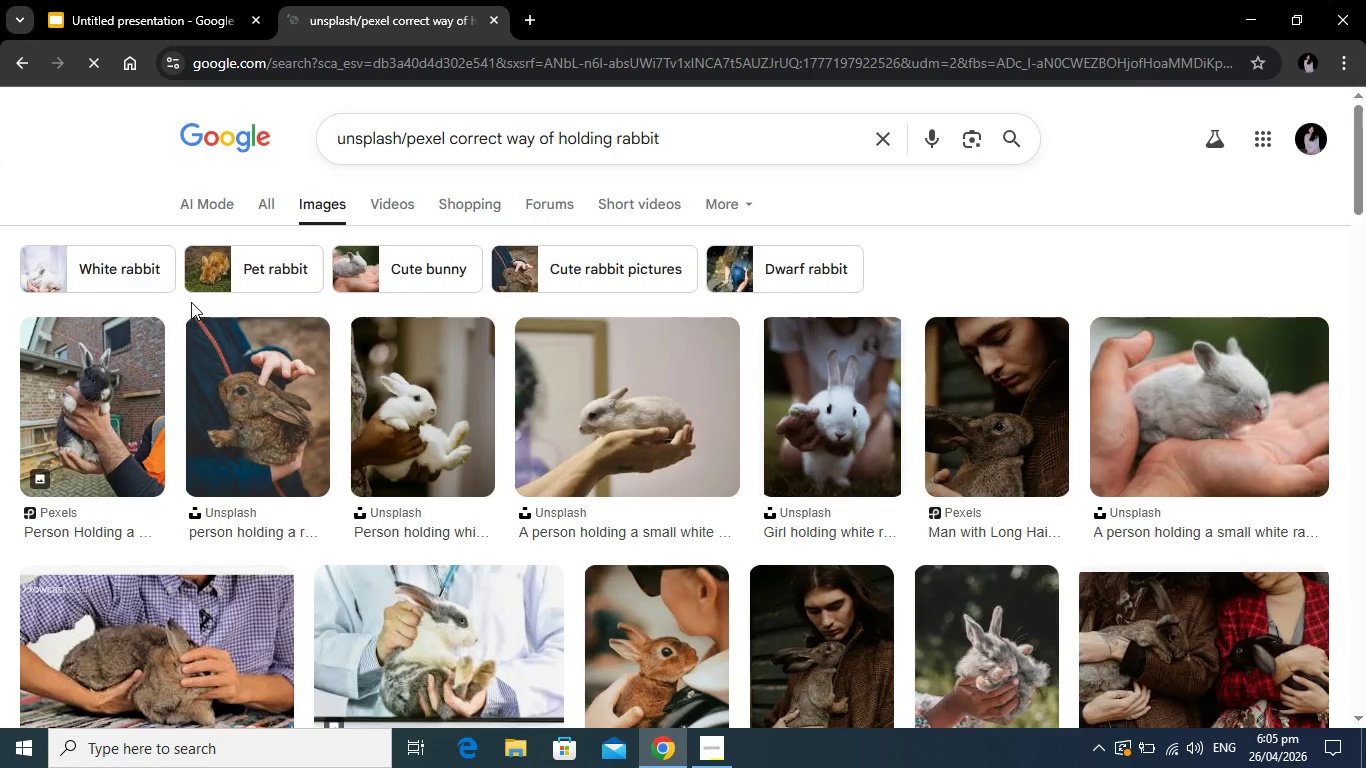 
wait(5.42)
 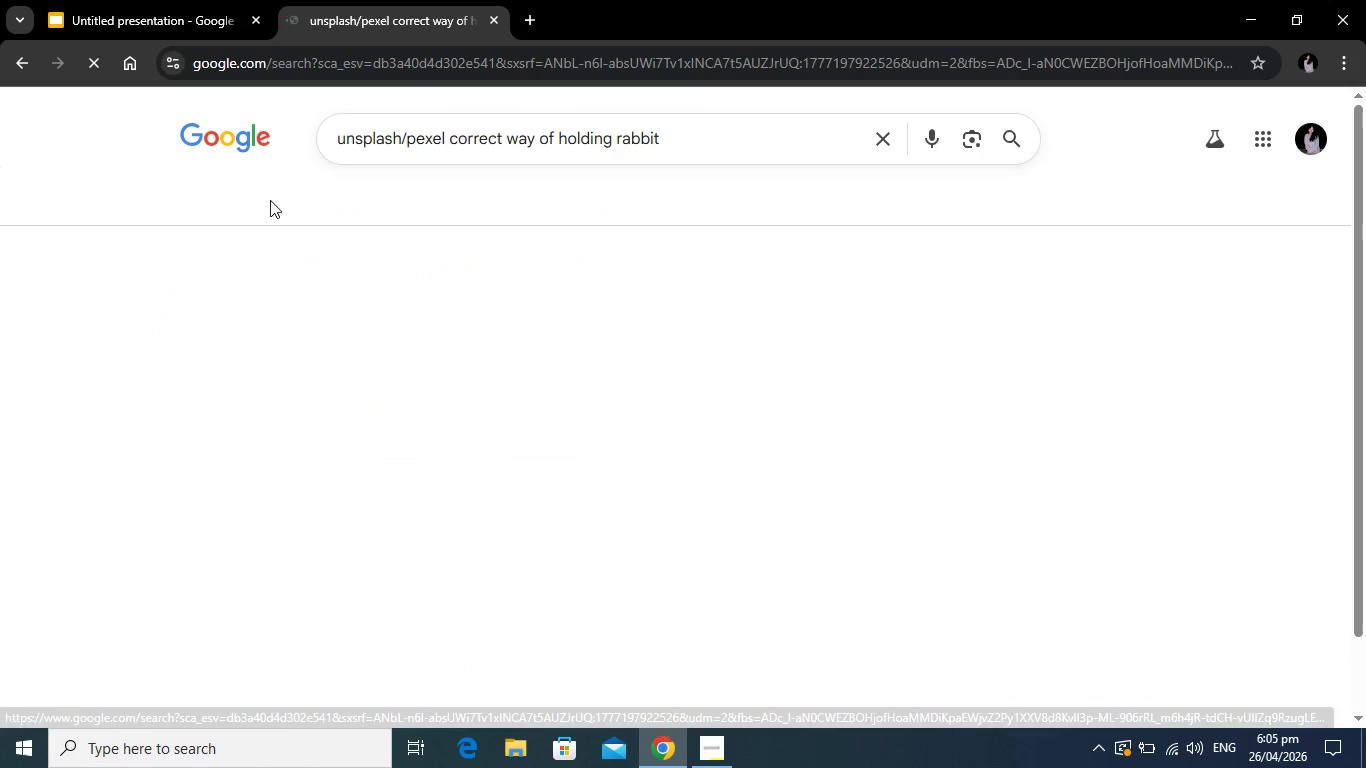 
scroll: coordinate [353, 448], scroll_direction: down, amount: 2.0
 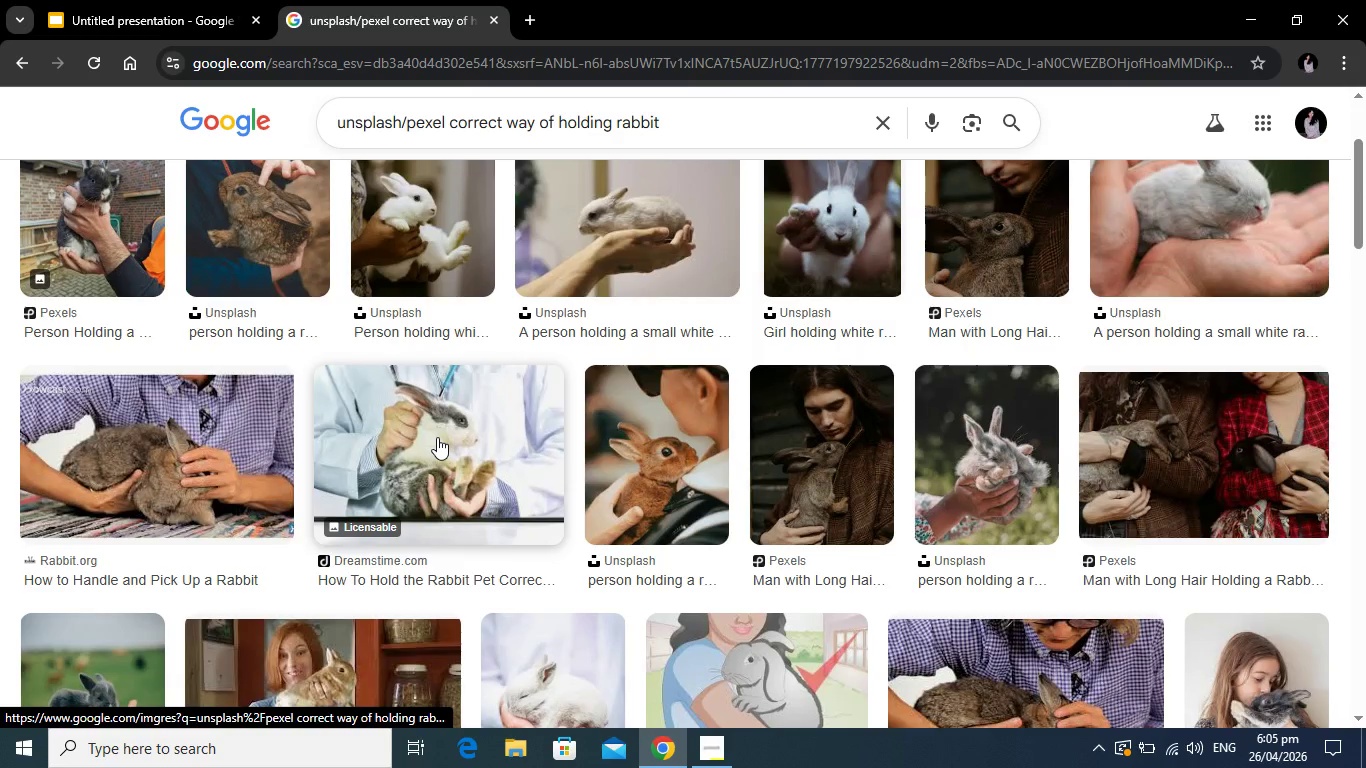 
wait(9.22)
 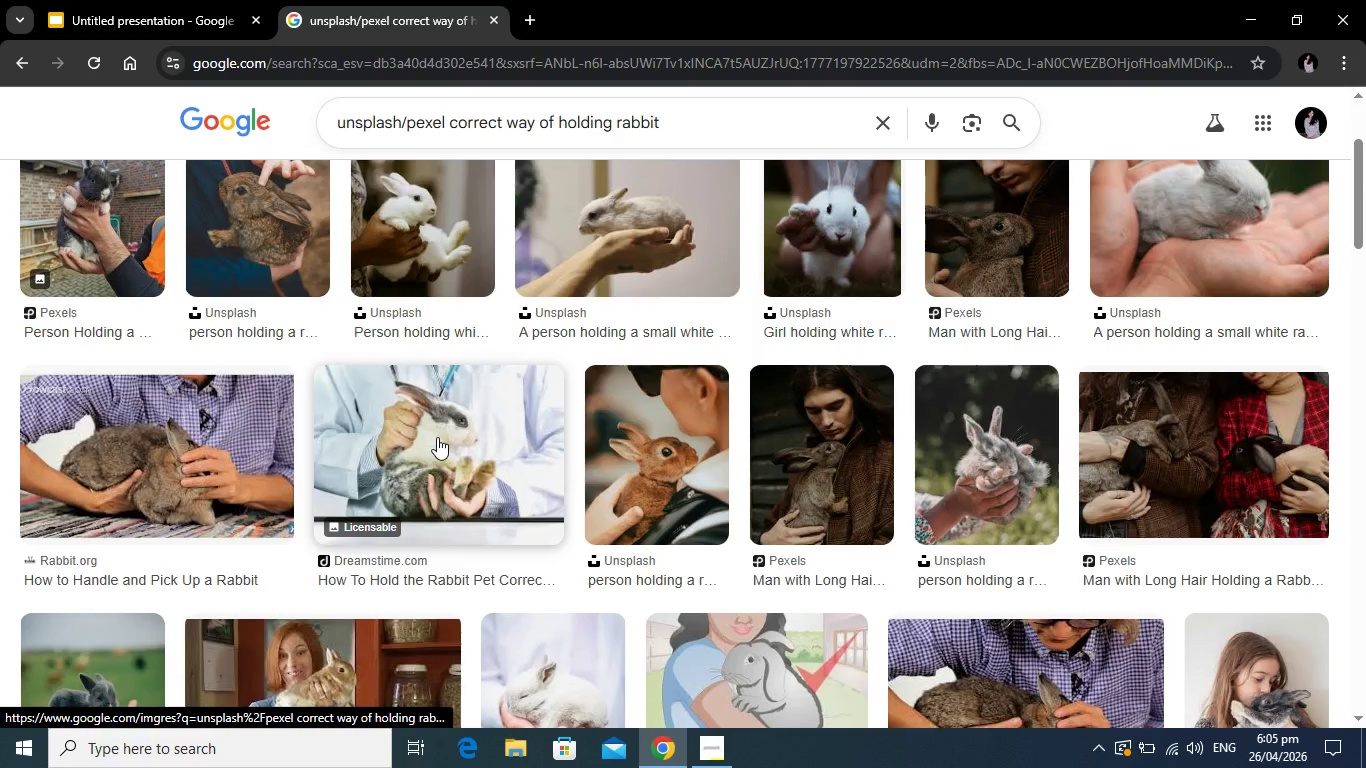 
scroll: coordinate [540, 470], scroll_direction: down, amount: 3.0
 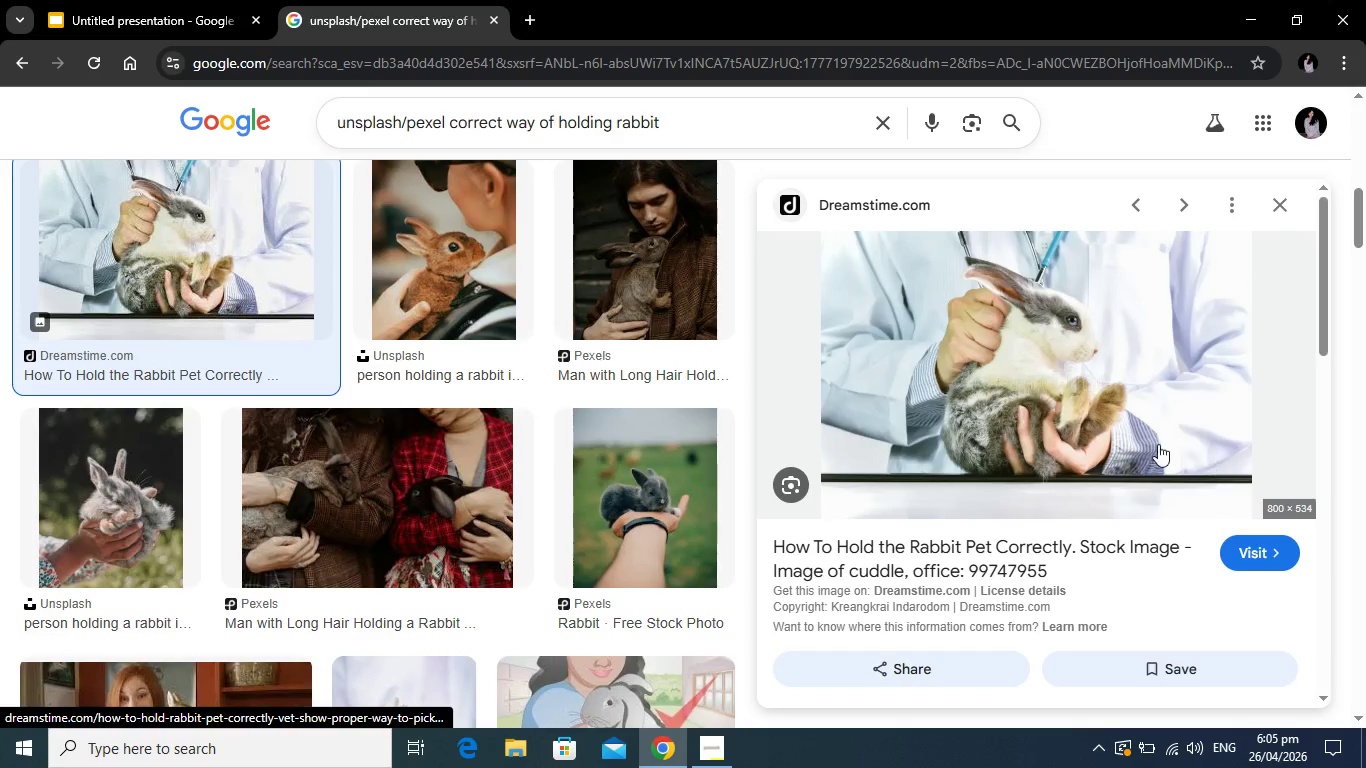 
right_click([1075, 395])
 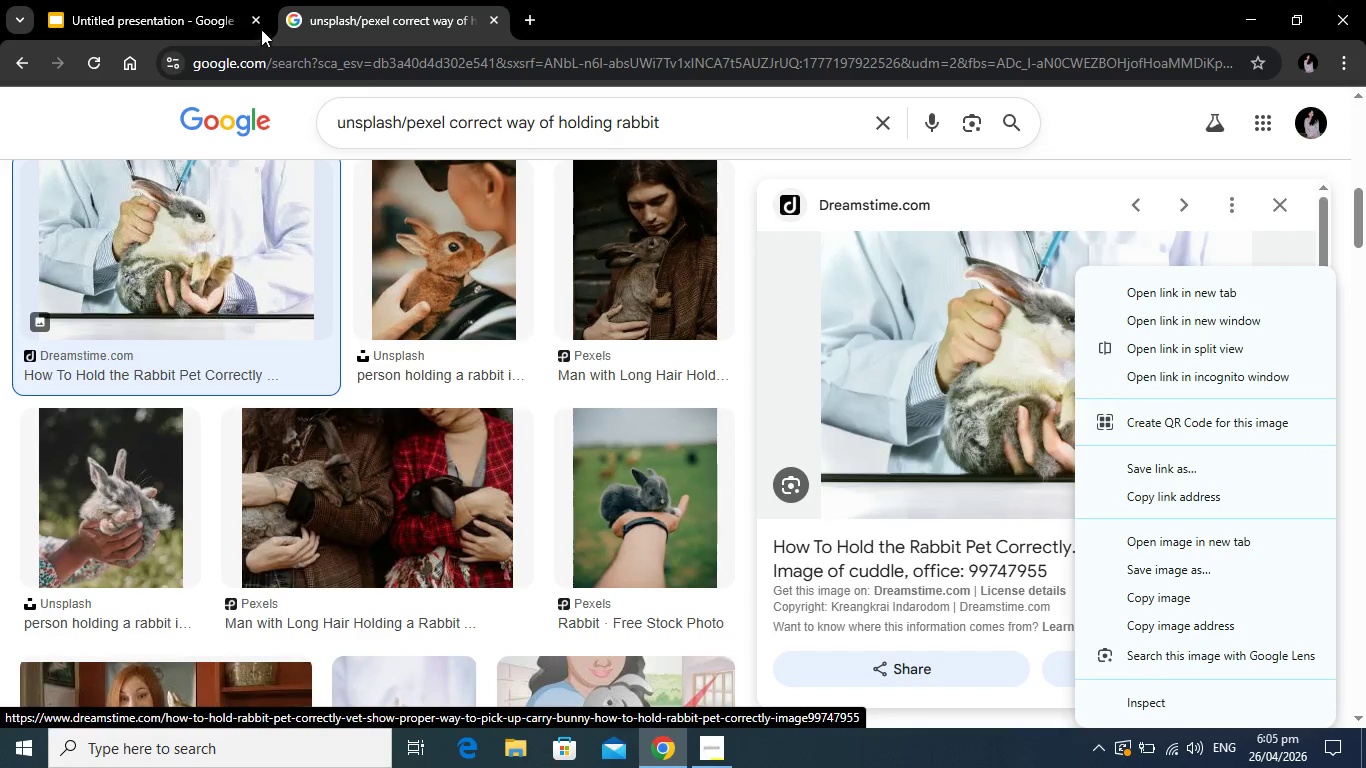 
left_click([158, 2])
 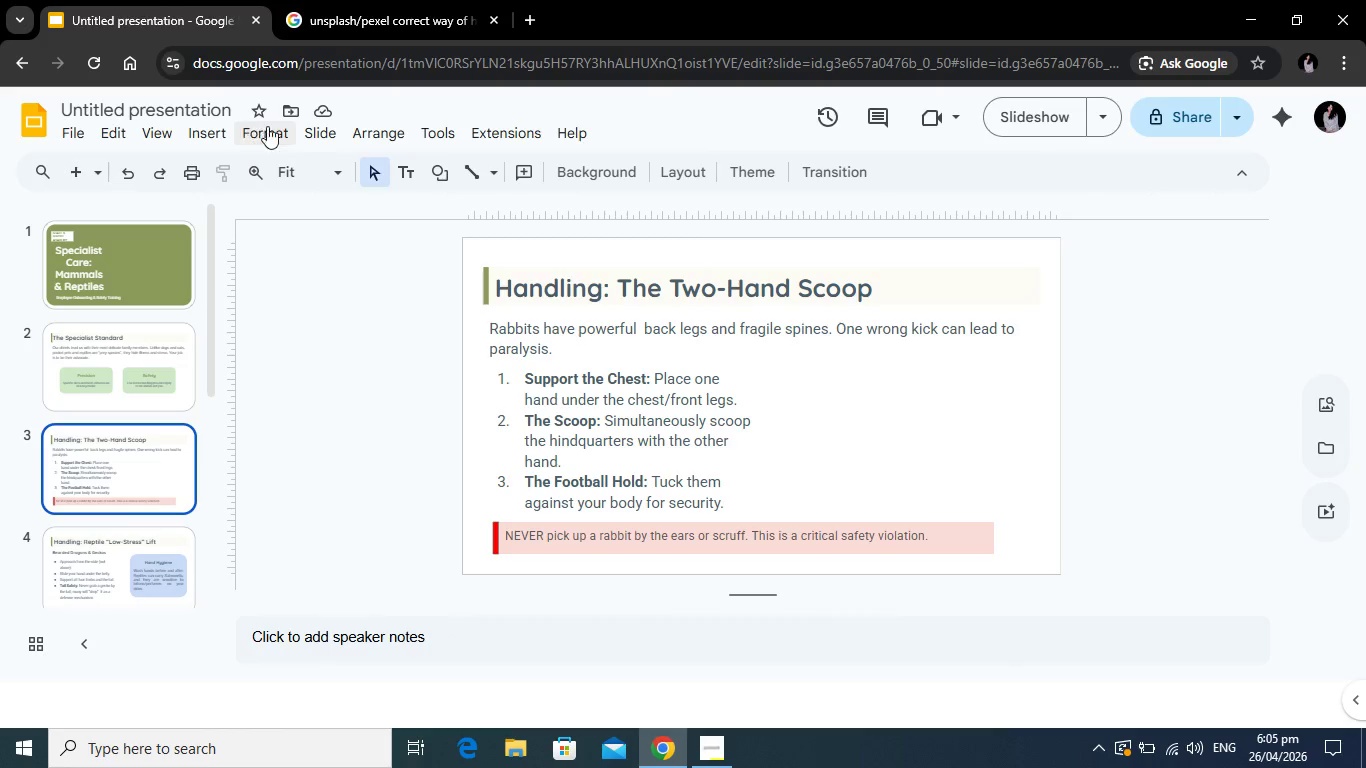 
mouse_move([219, 153])
 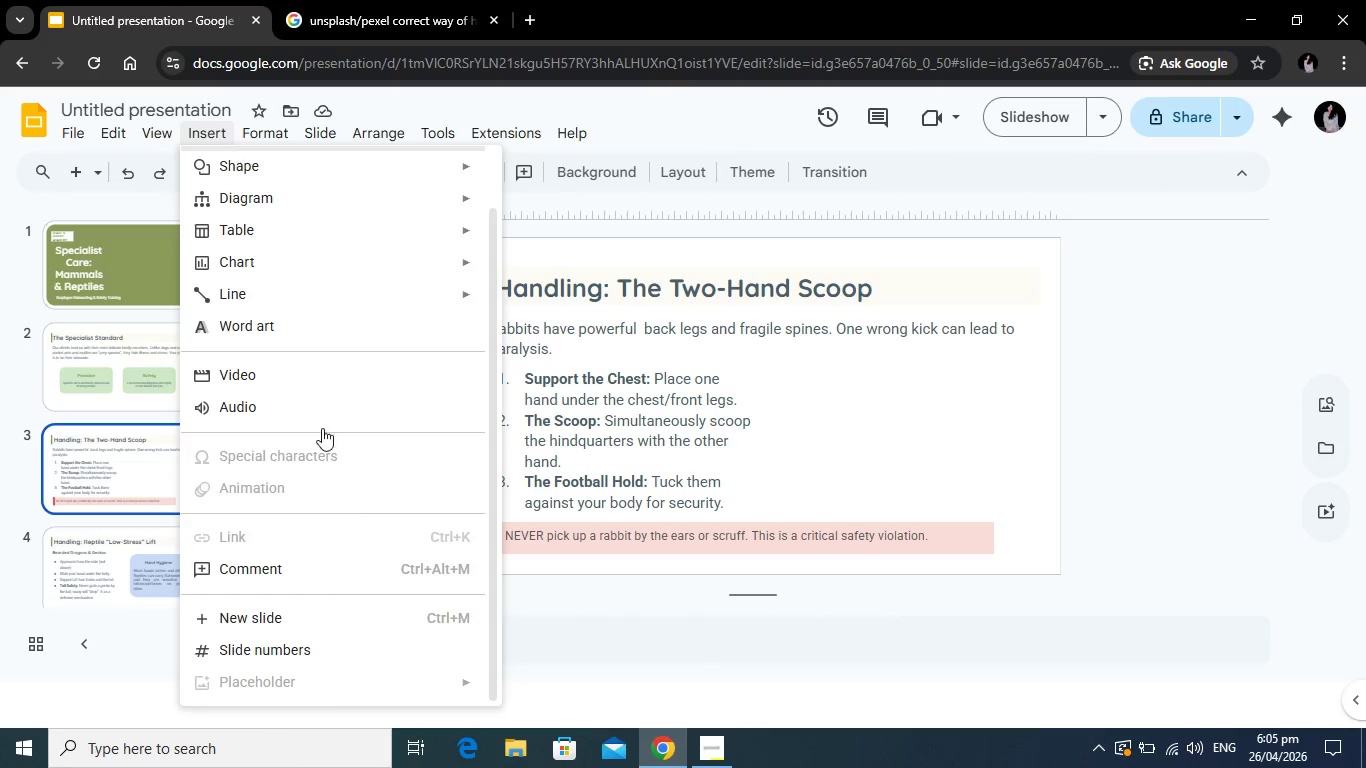 
scroll: coordinate [327, 572], scroll_direction: down, amount: 2.0
 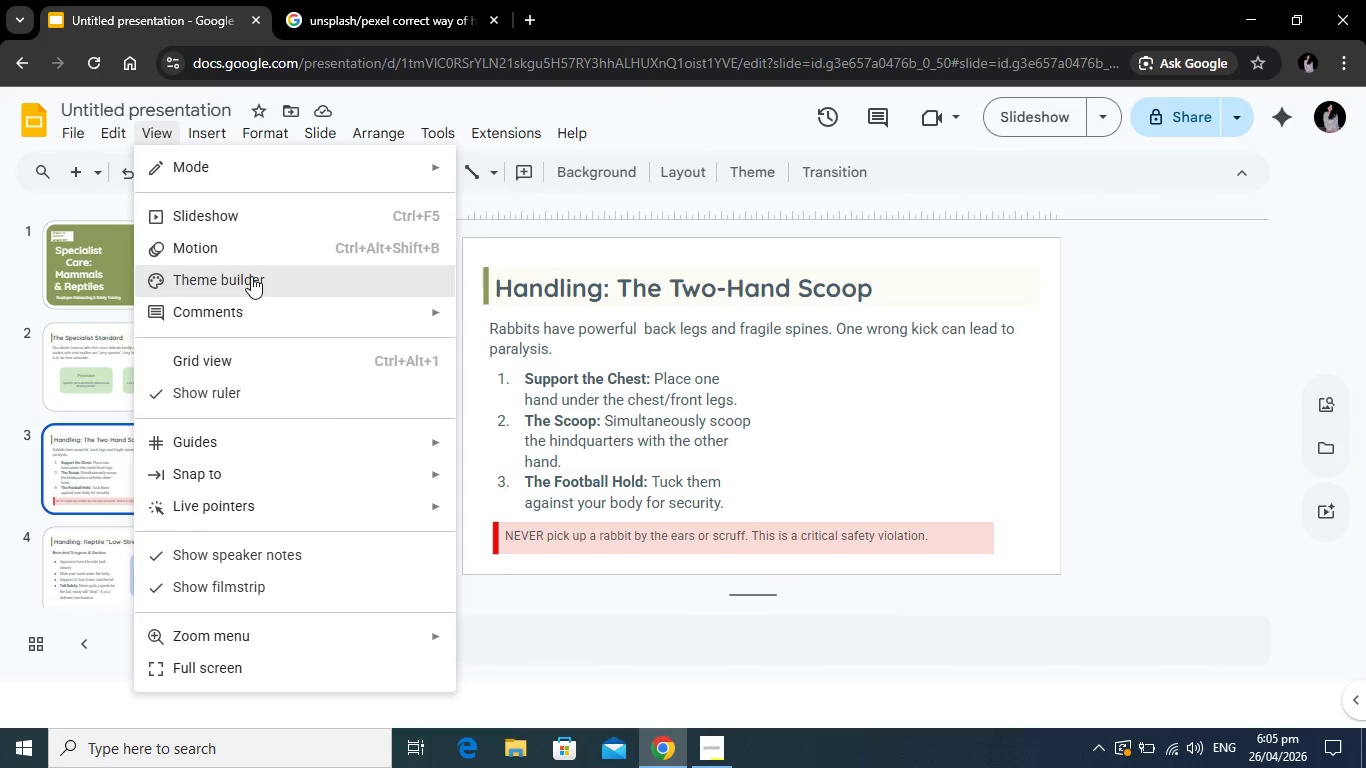 
left_click([251, 276])
 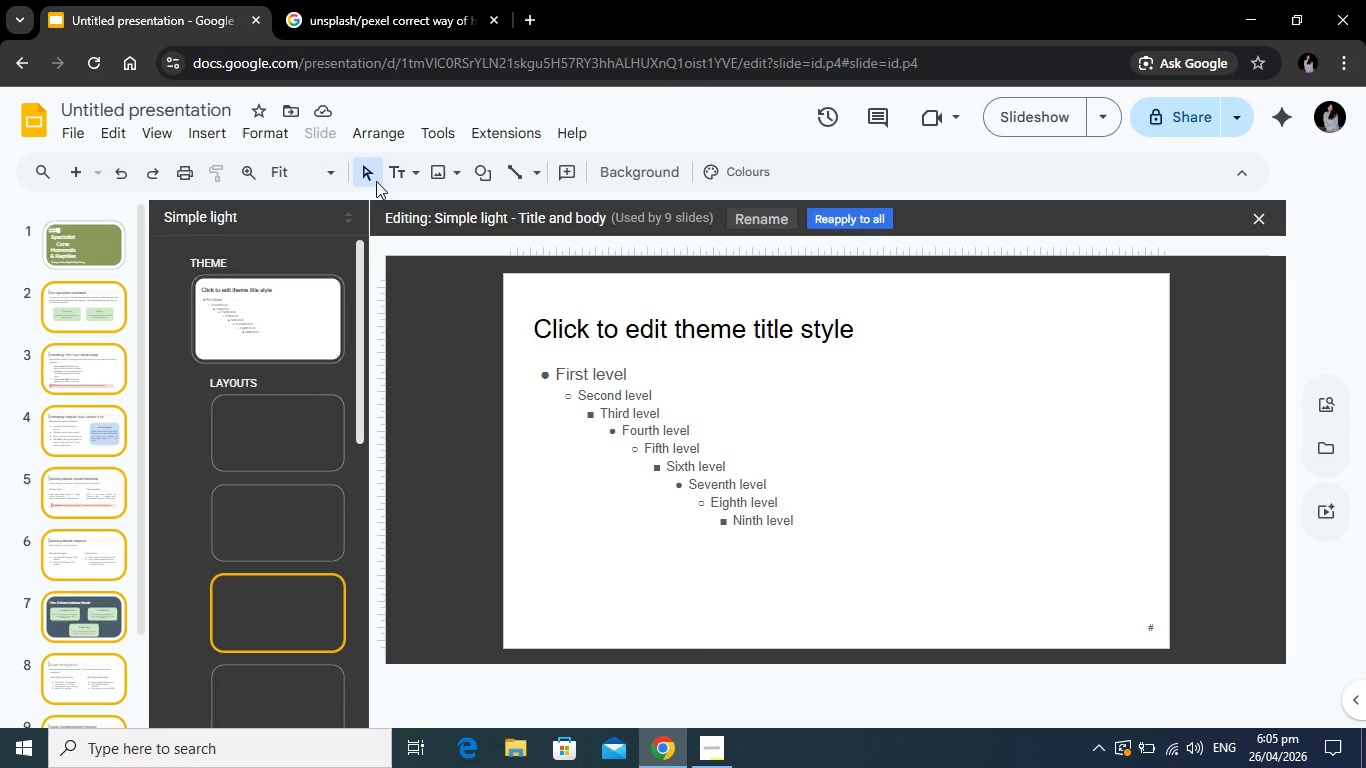 
mouse_move([228, 159])
 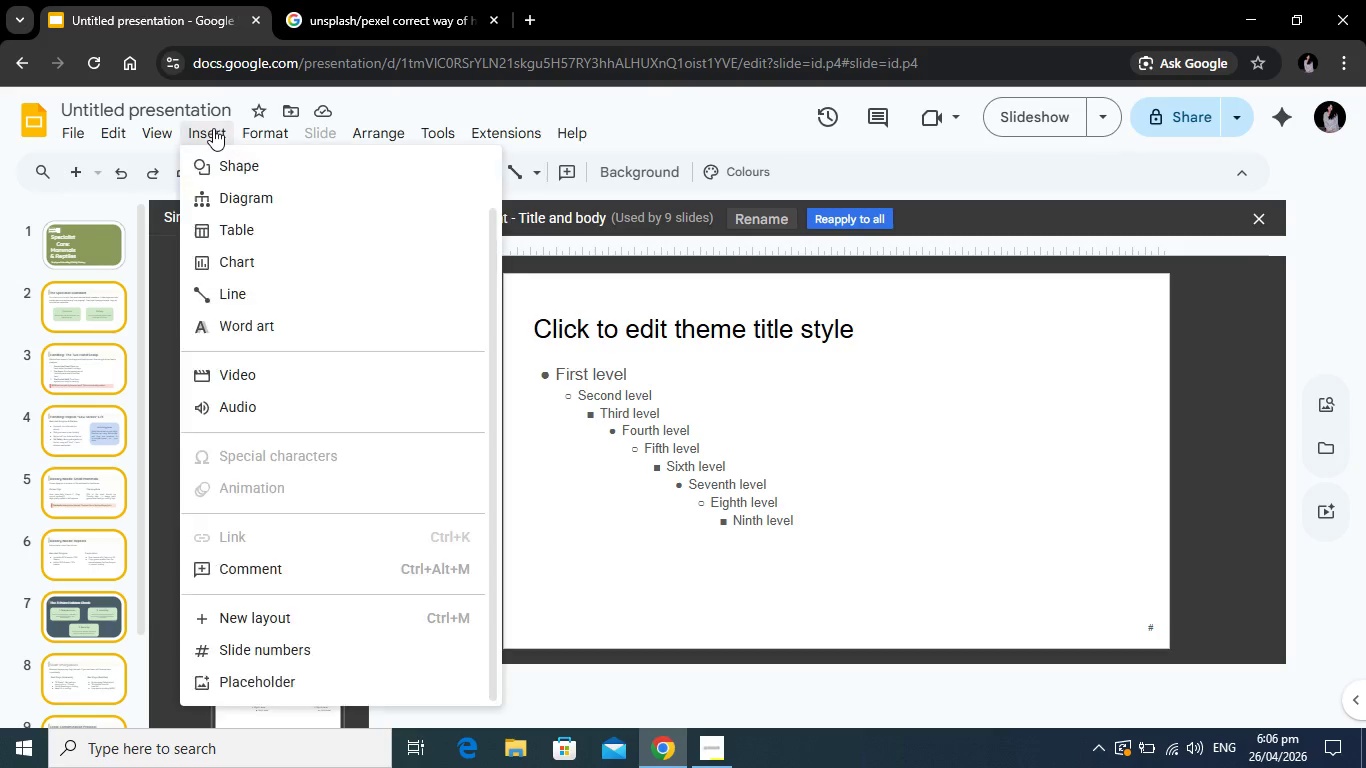 
left_click([213, 128])
 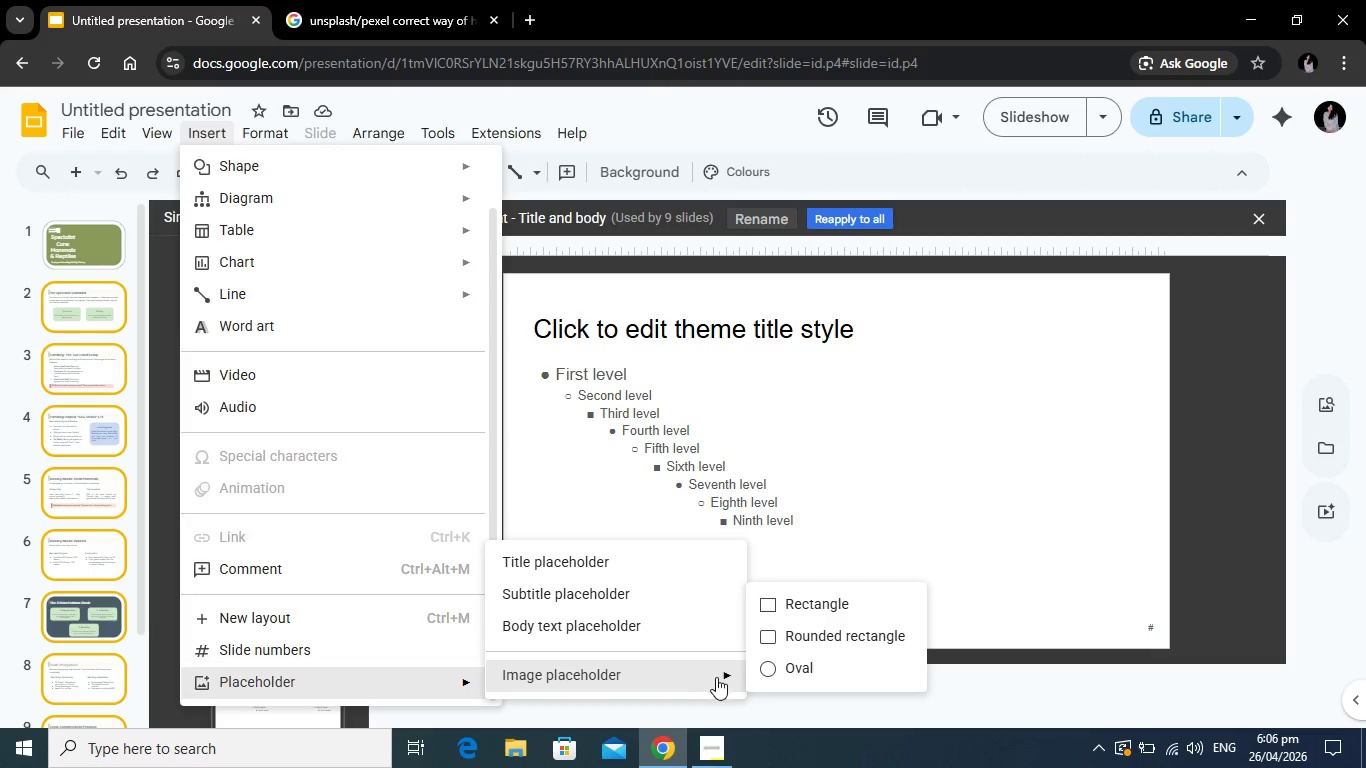 
left_click([785, 610])
 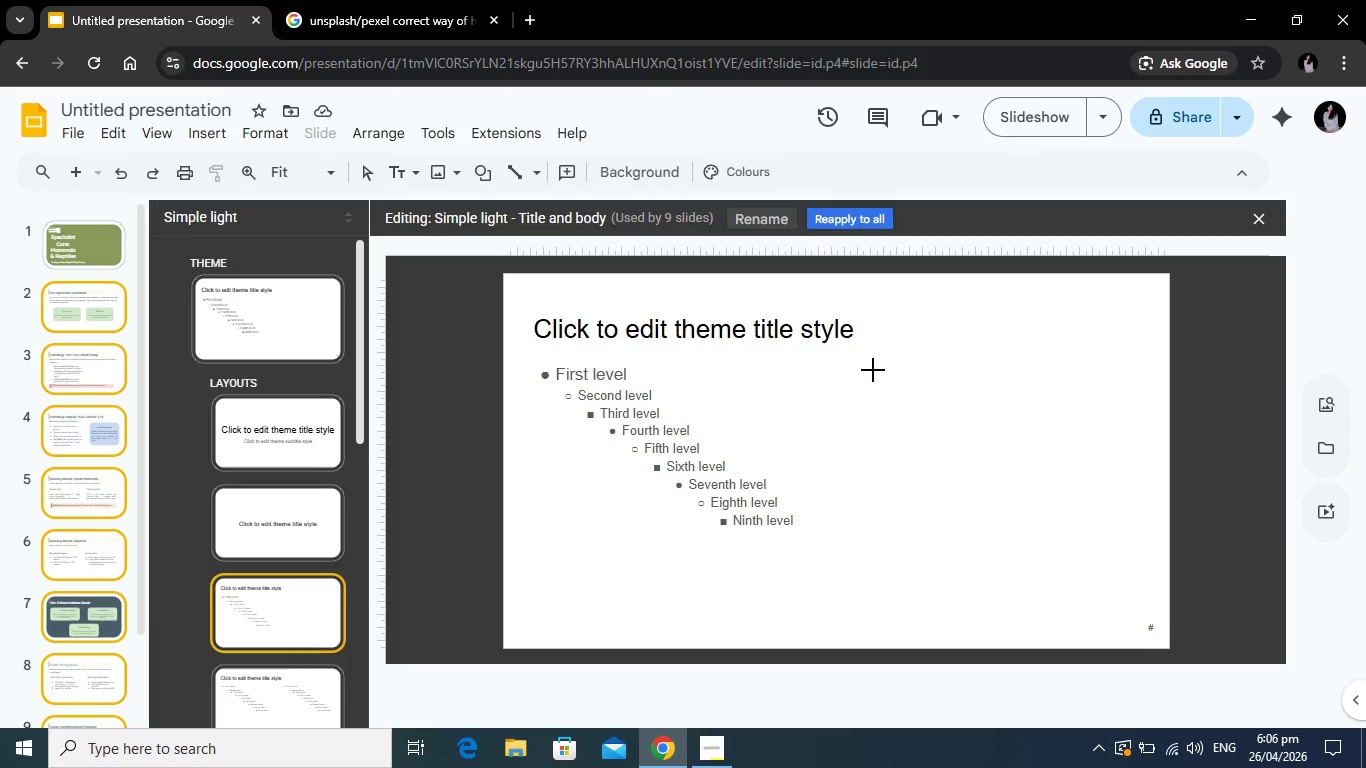 
left_click_drag(start_coordinate=[878, 382], to_coordinate=[1084, 547])
 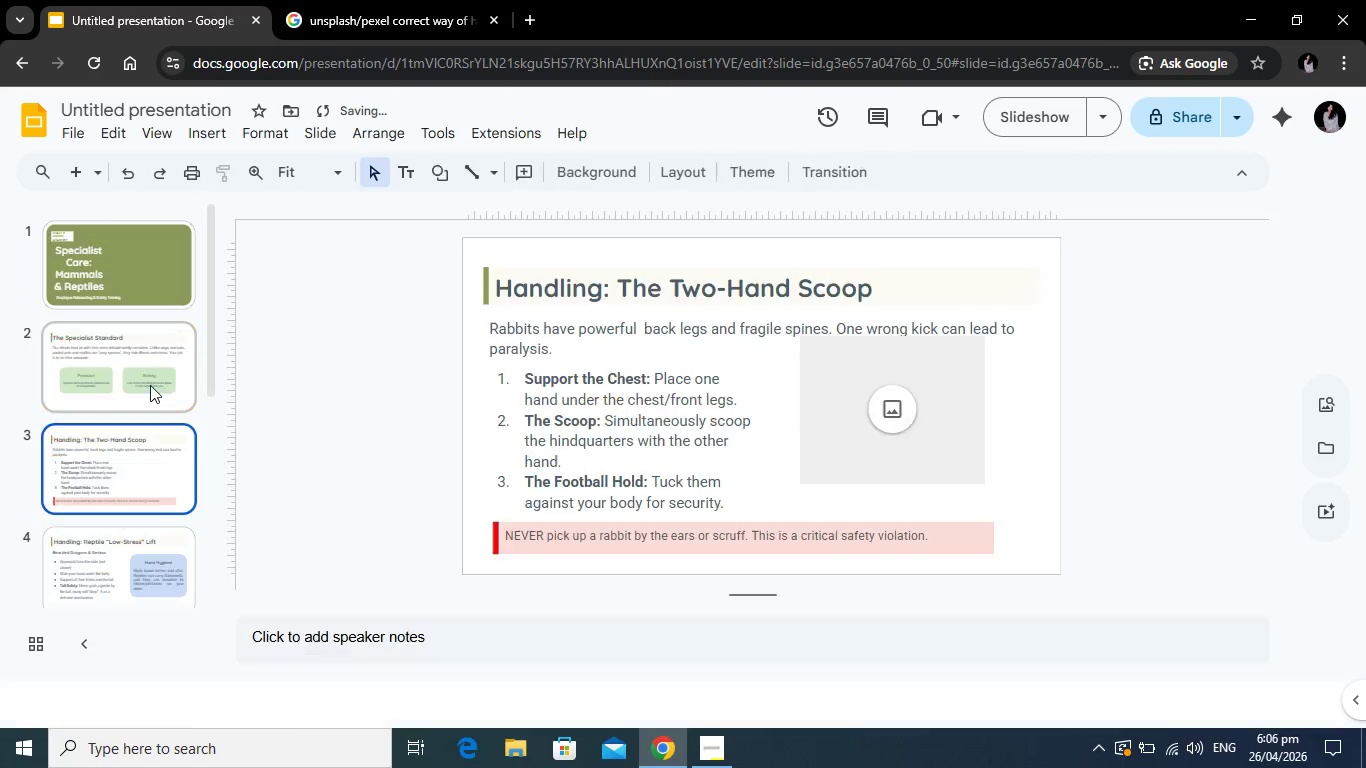 
left_click([895, 399])
 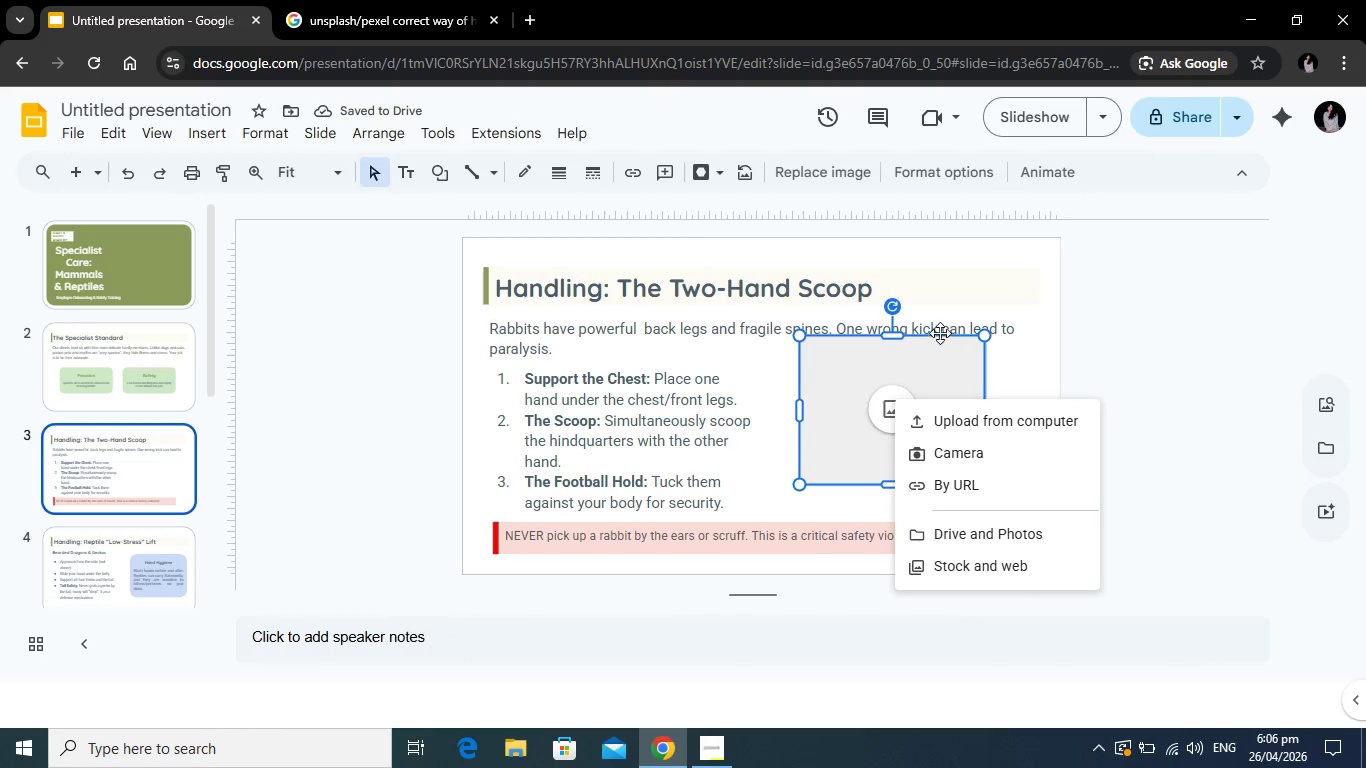 
left_click_drag(start_coordinate=[940, 333], to_coordinate=[939, 355])
 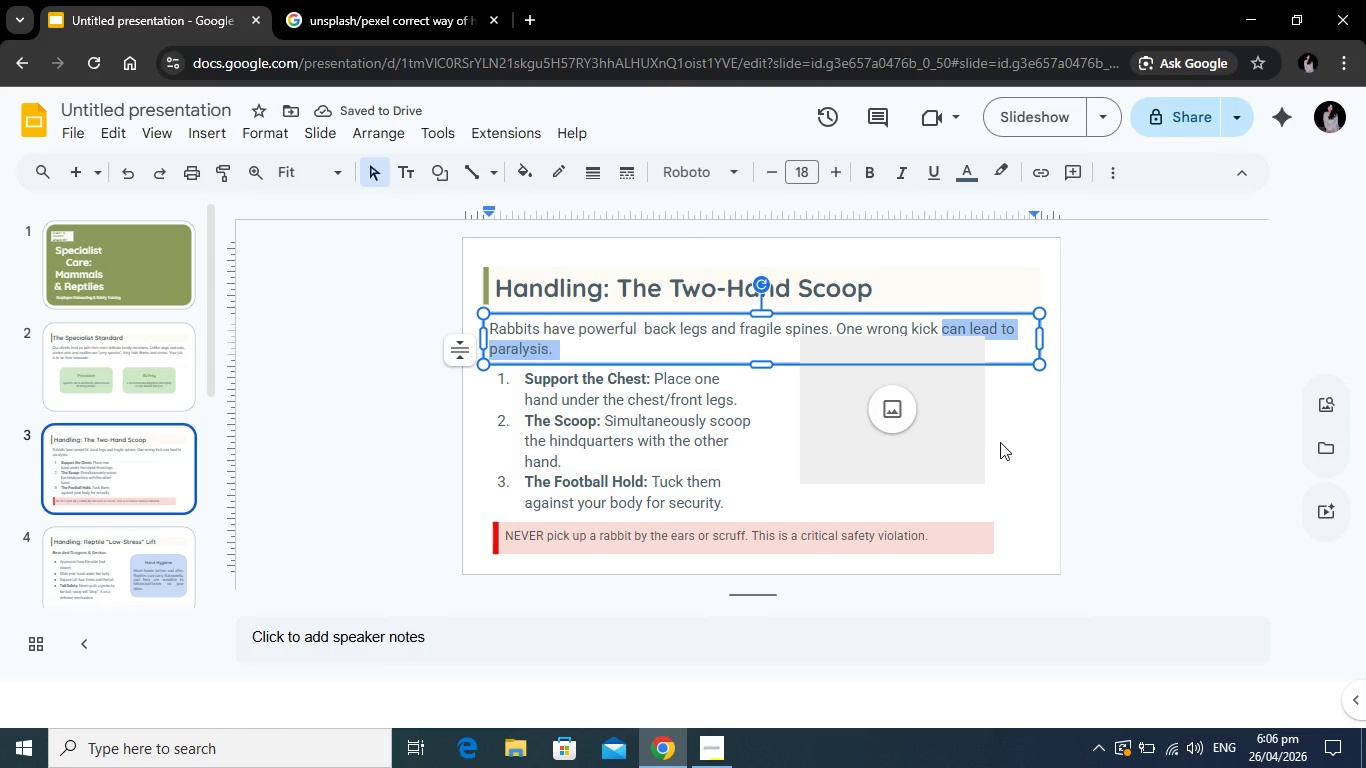 
left_click([1000, 442])
 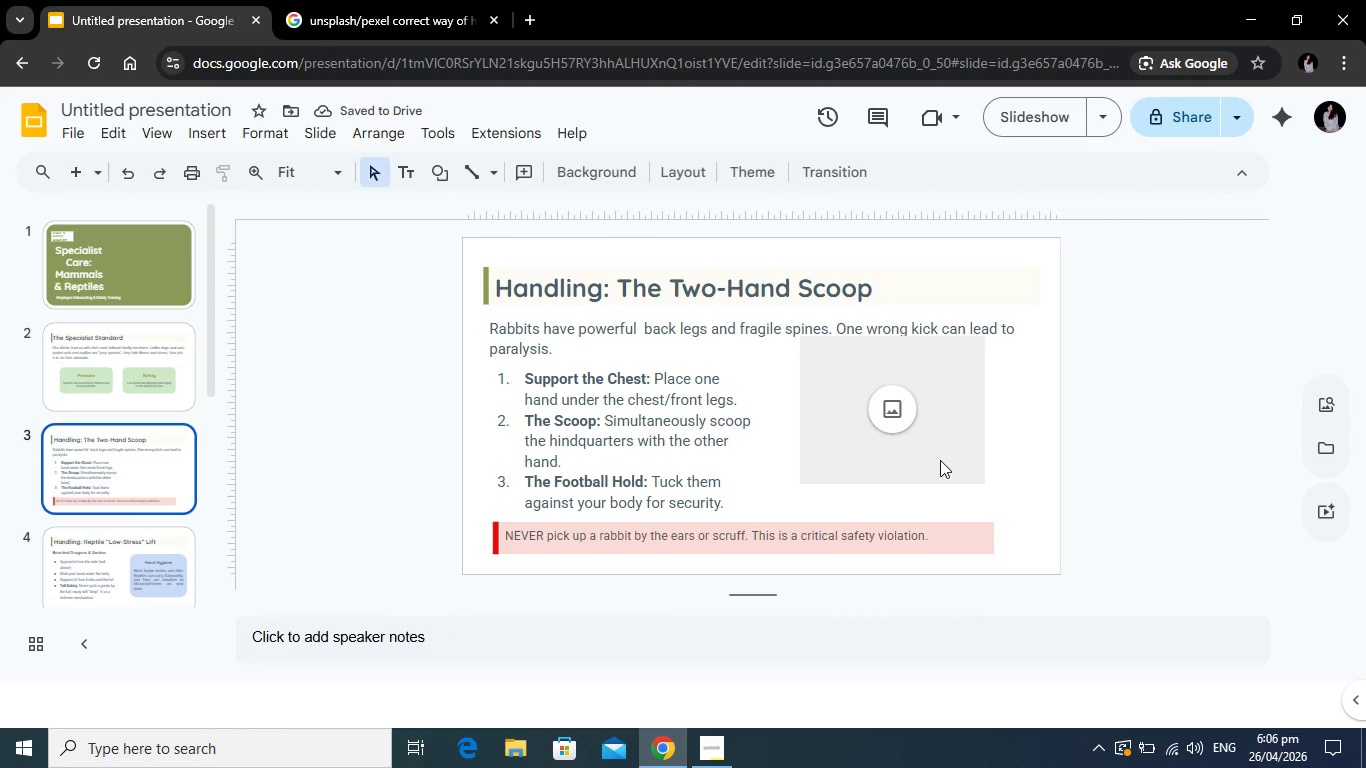 
left_click([950, 457])
 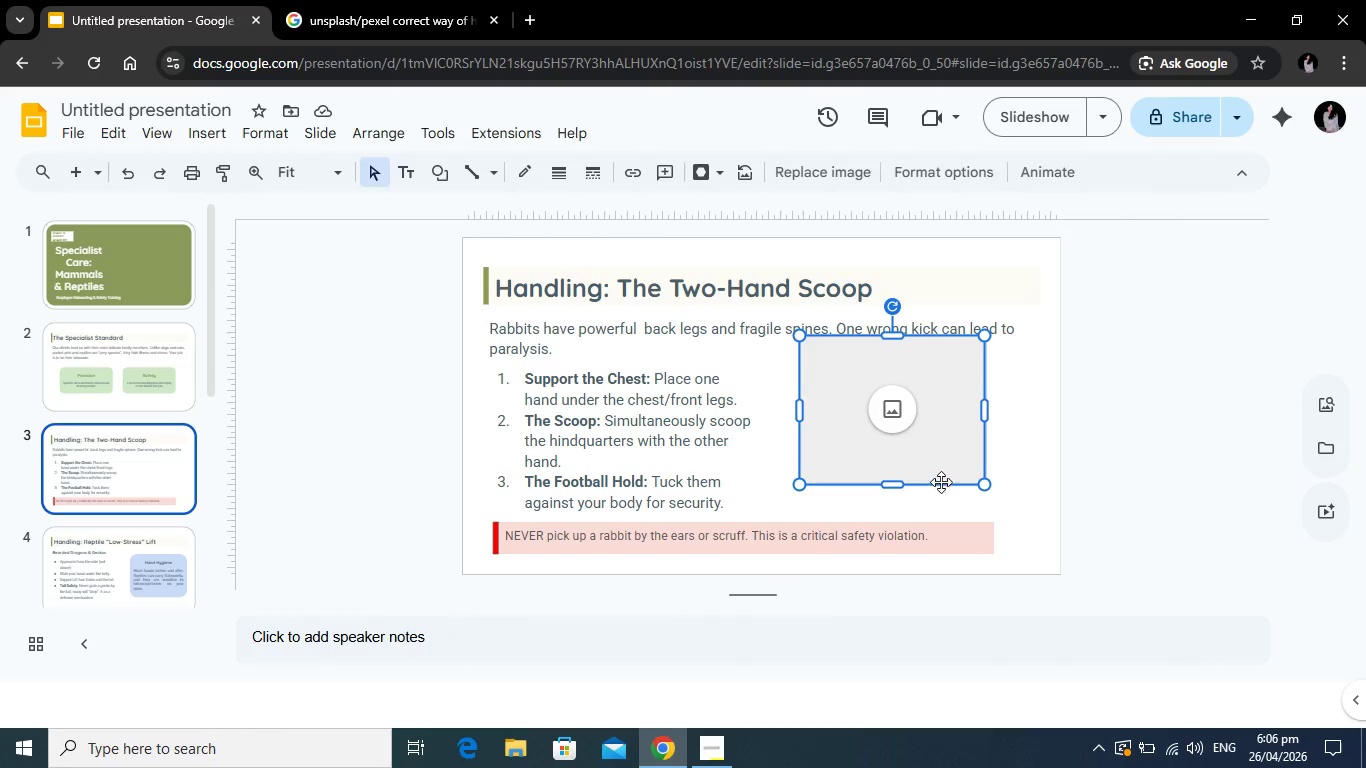 
left_click_drag(start_coordinate=[941, 482], to_coordinate=[944, 509])
 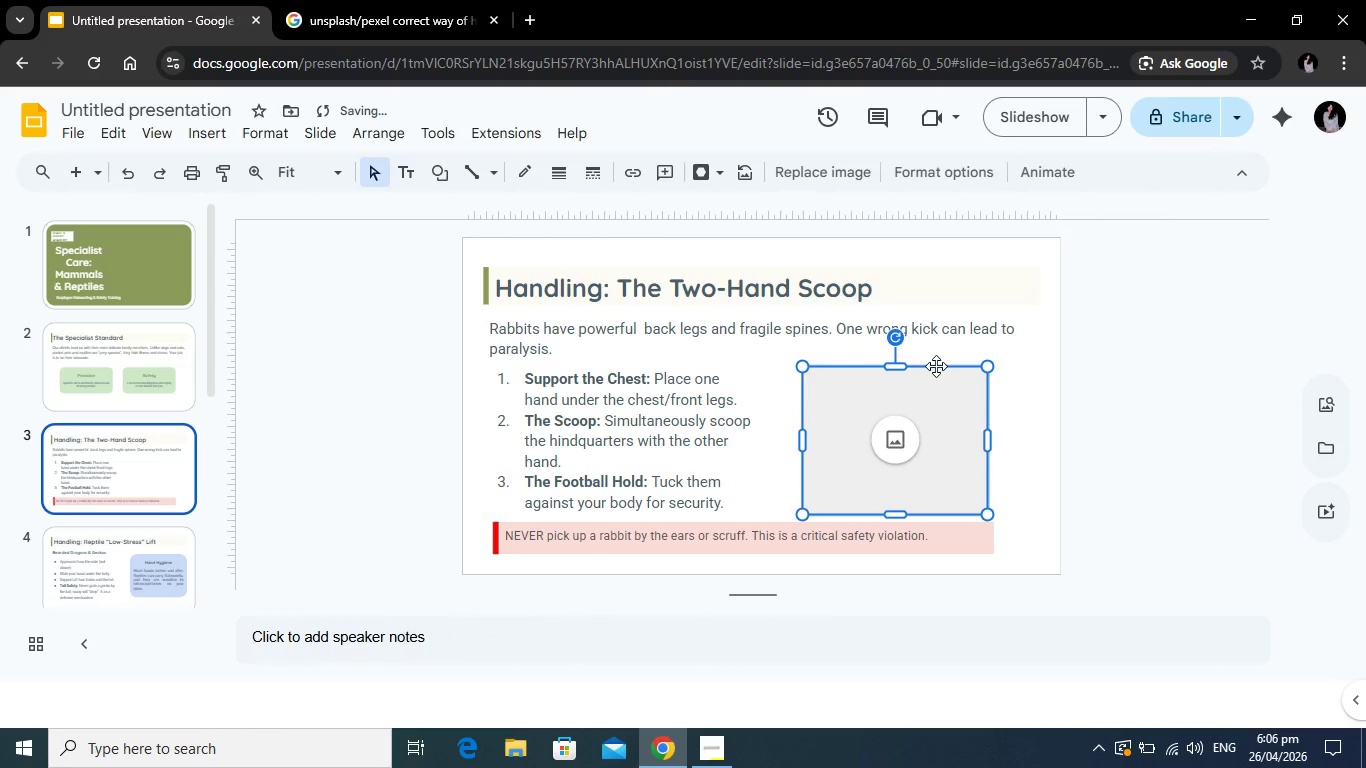 
left_click_drag(start_coordinate=[936, 366], to_coordinate=[944, 359])
 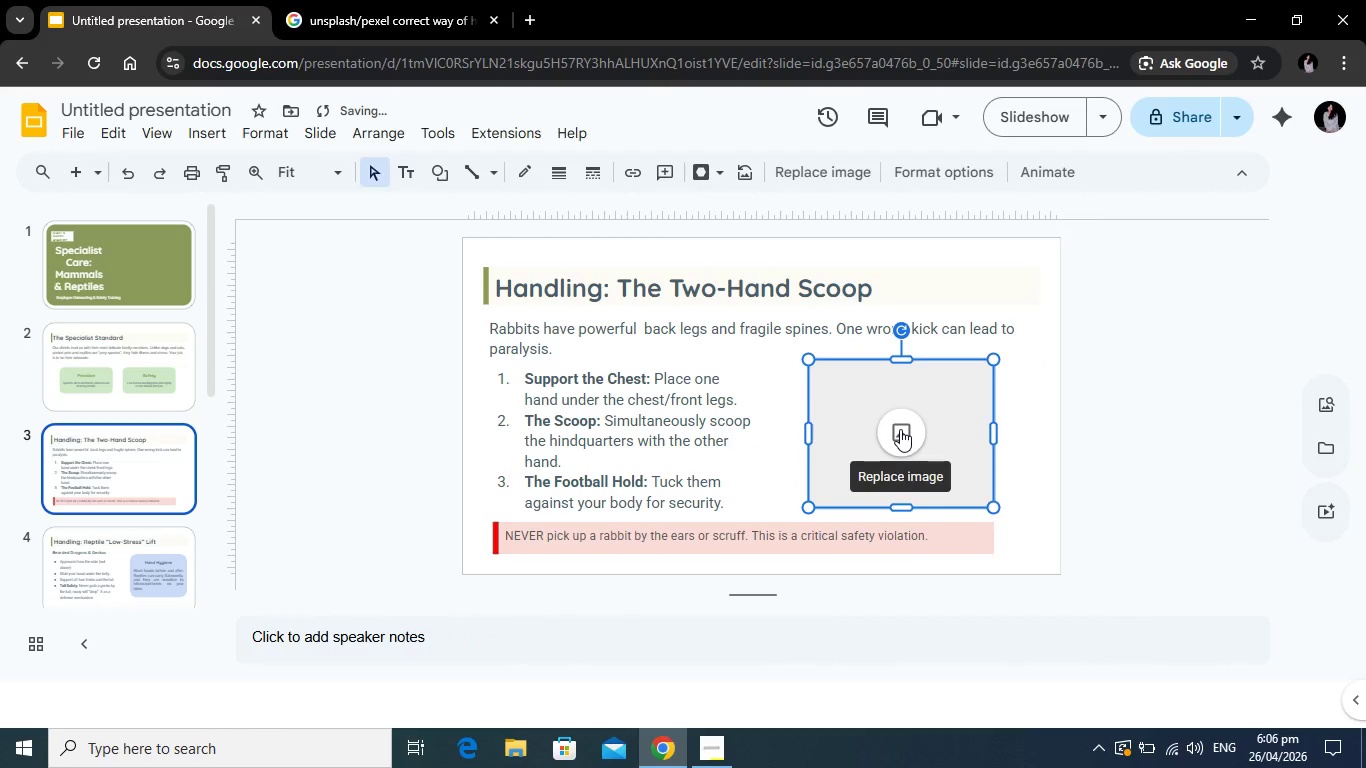 
left_click([900, 429])
 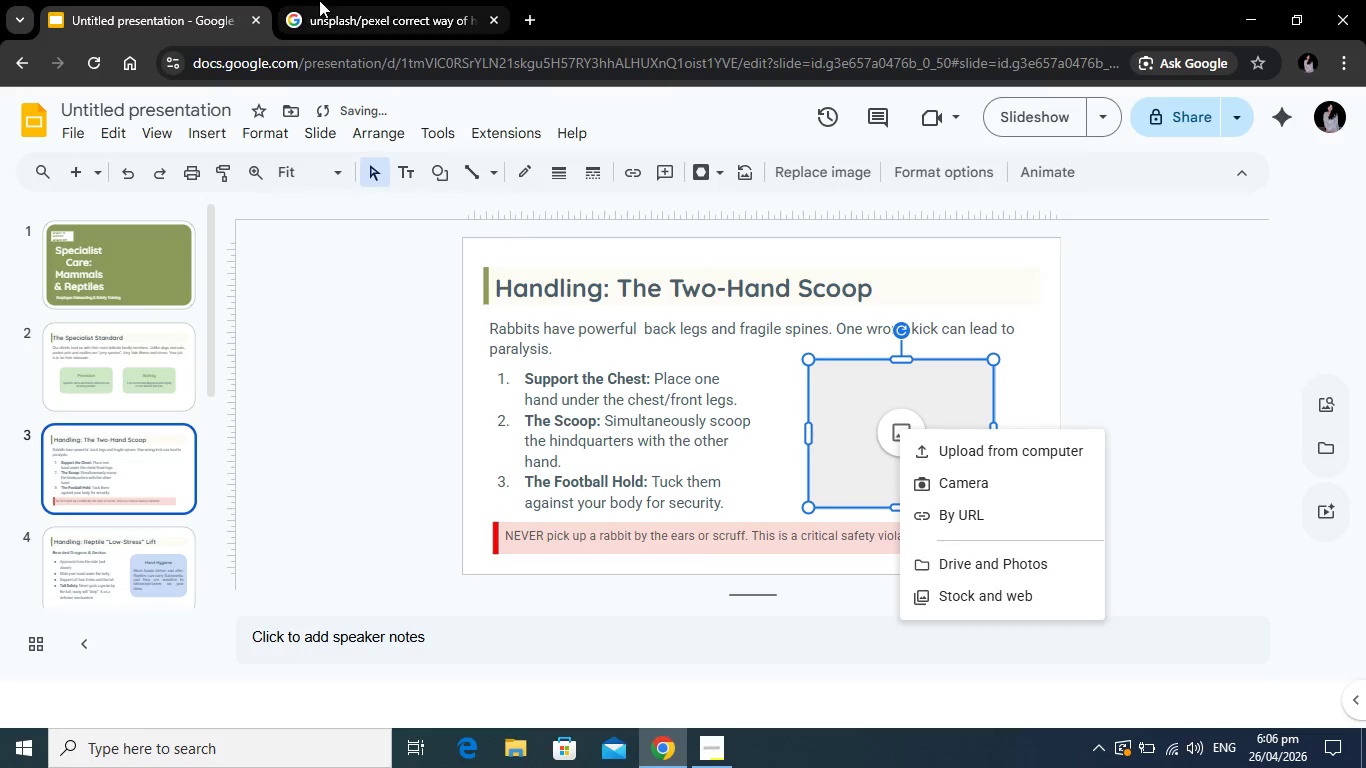 
left_click([329, 0])
 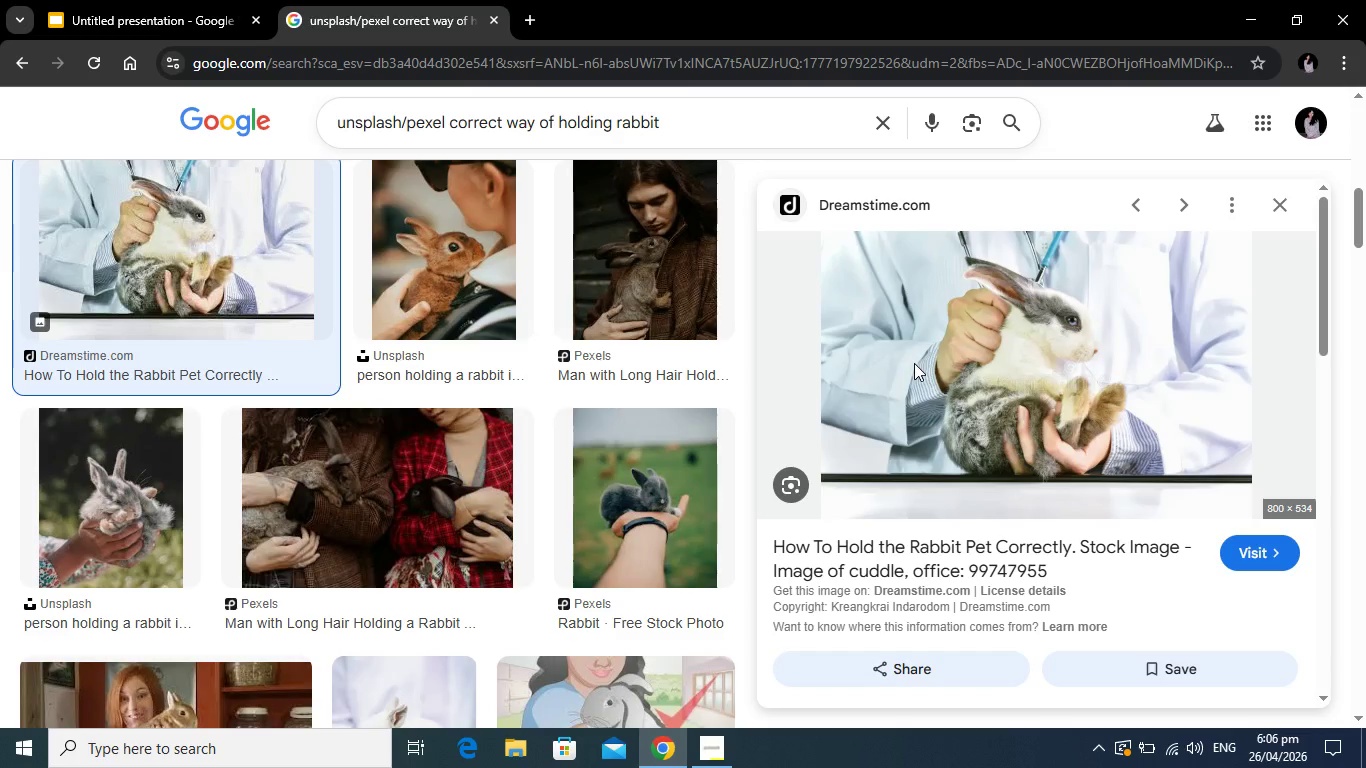 
right_click([923, 317])
 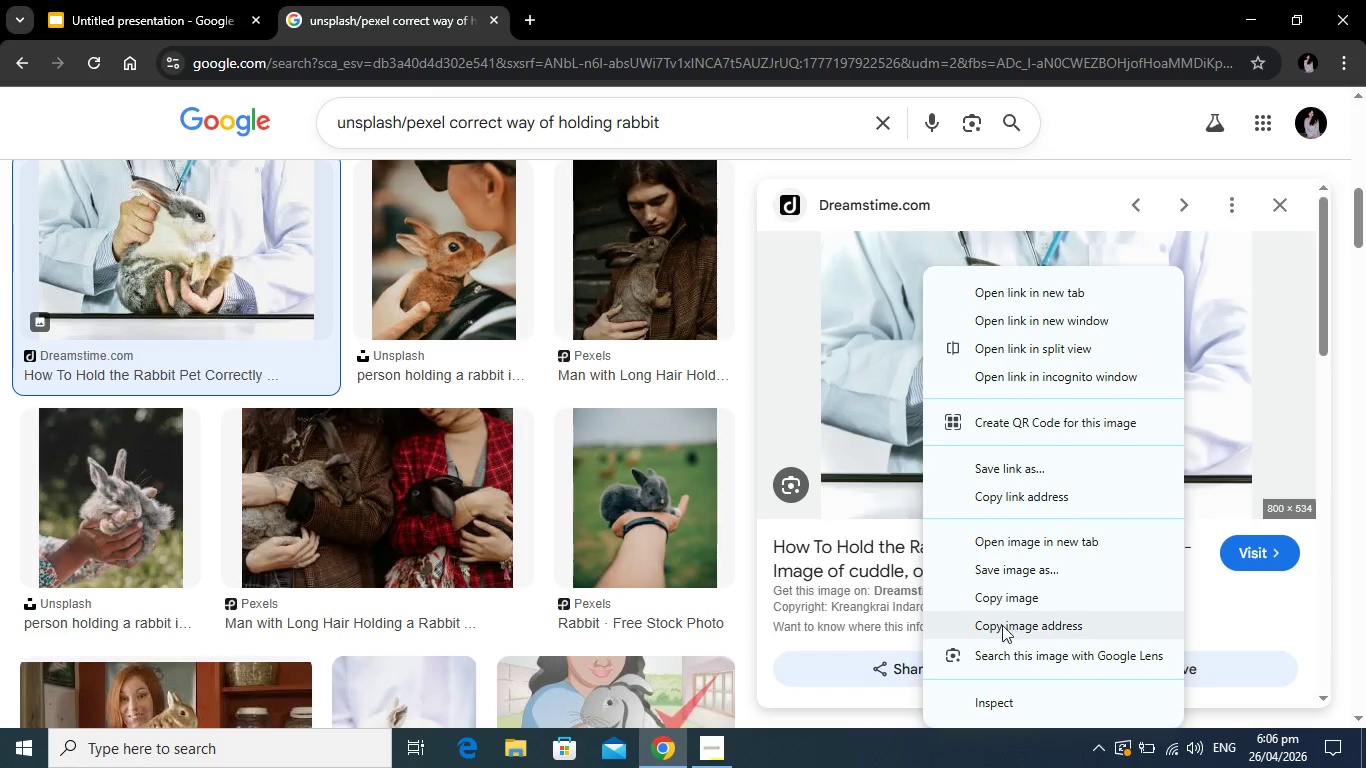 
left_click([999, 626])
 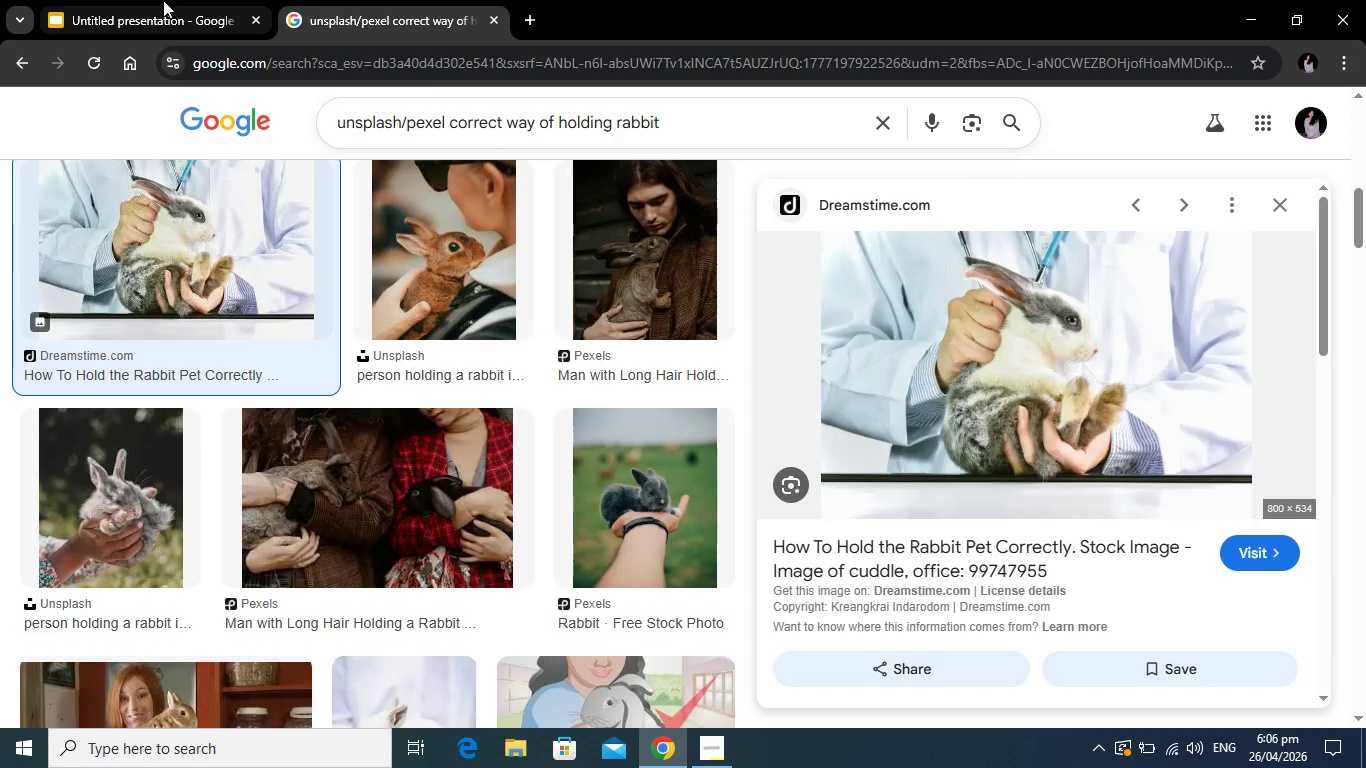 
left_click([163, 0])
 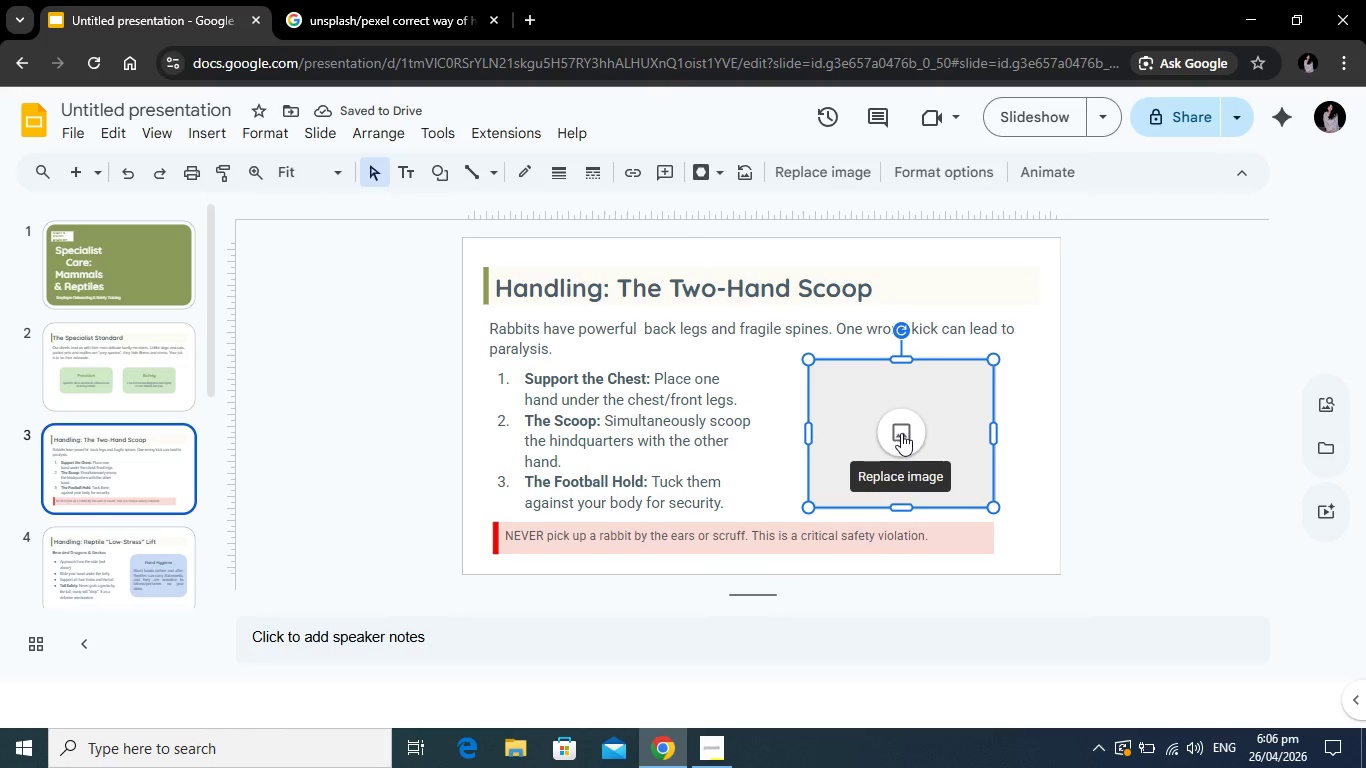 
left_click([901, 433])
 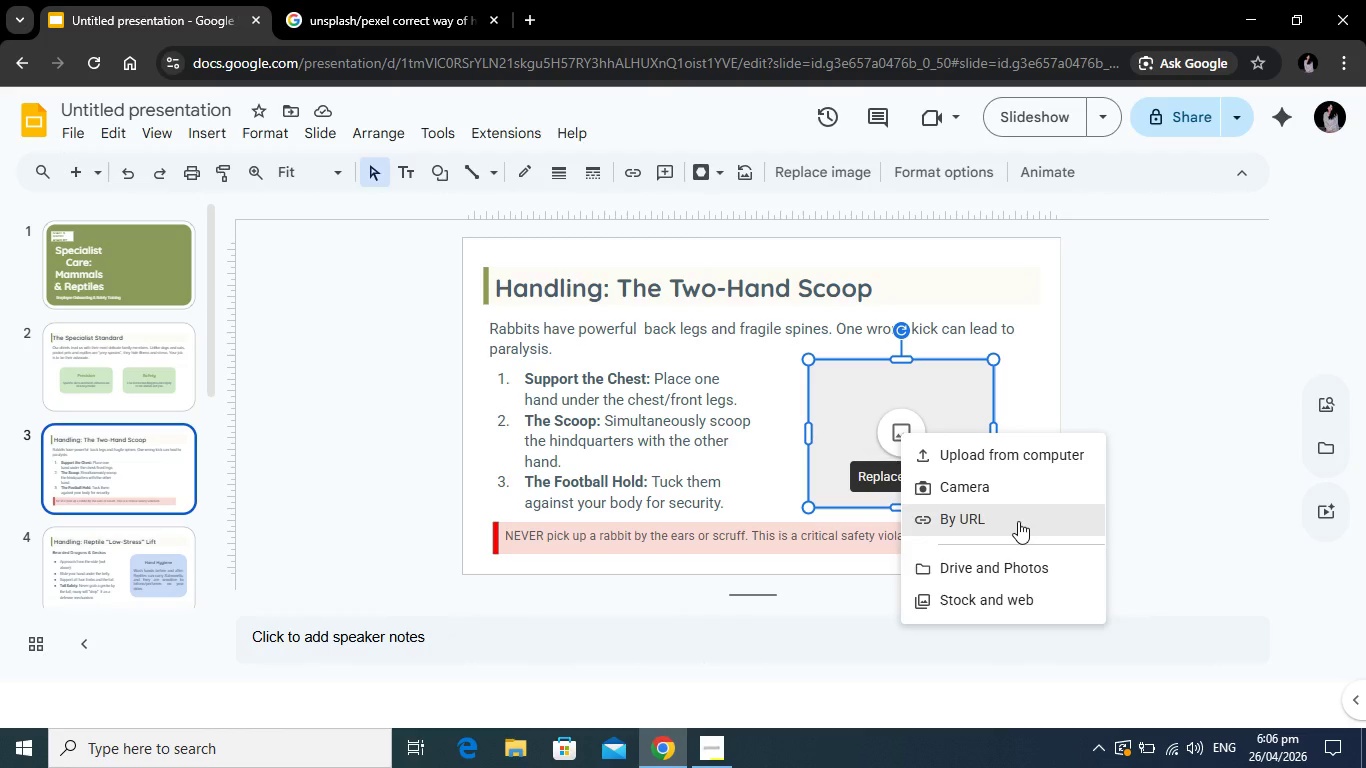 
left_click([1018, 521])
 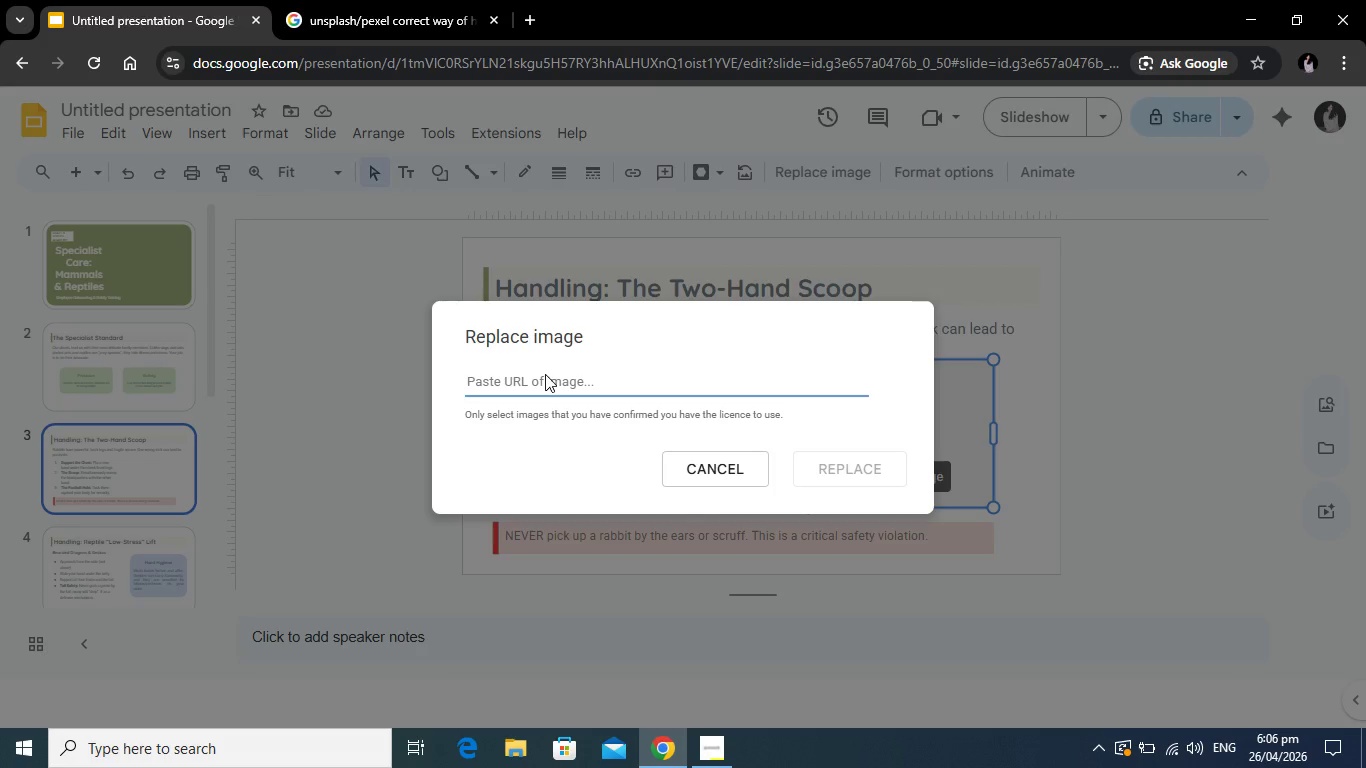 
left_click([545, 374])
 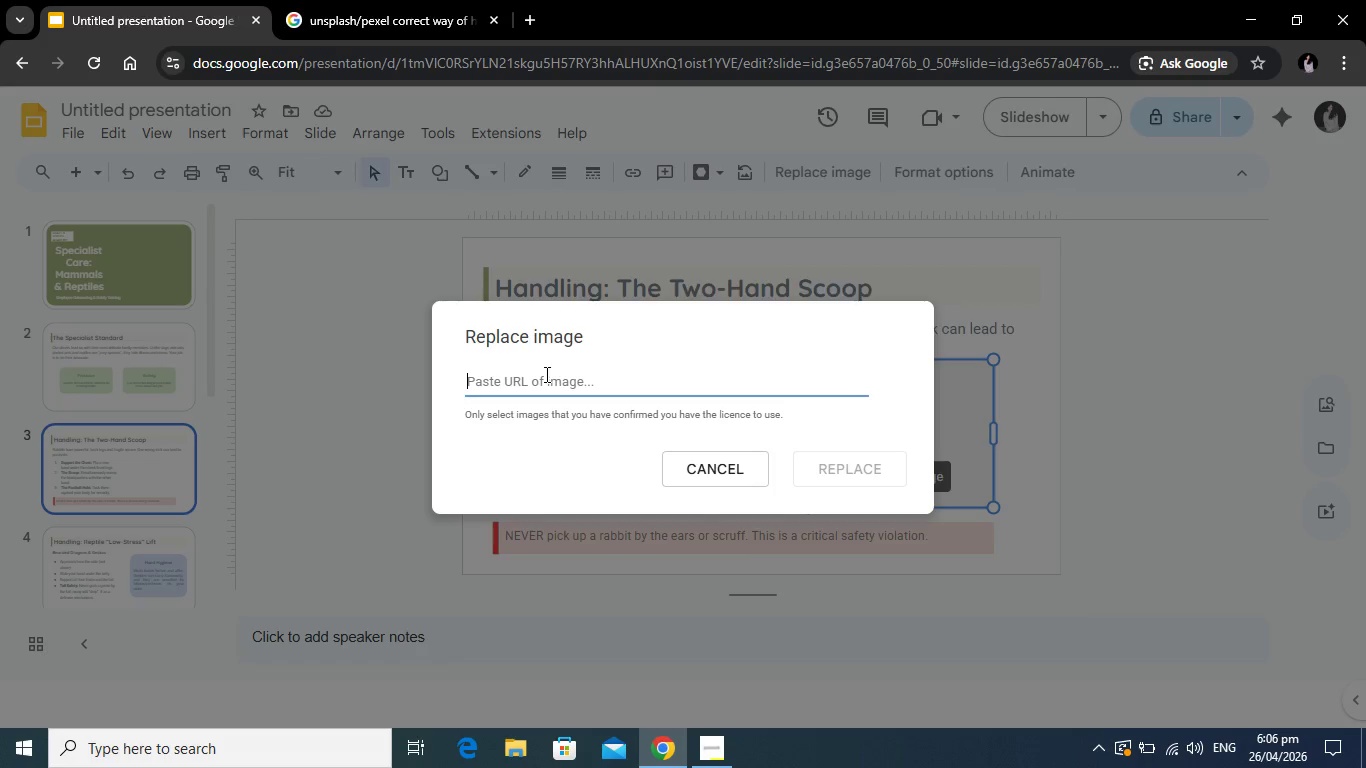 
right_click([545, 374])
 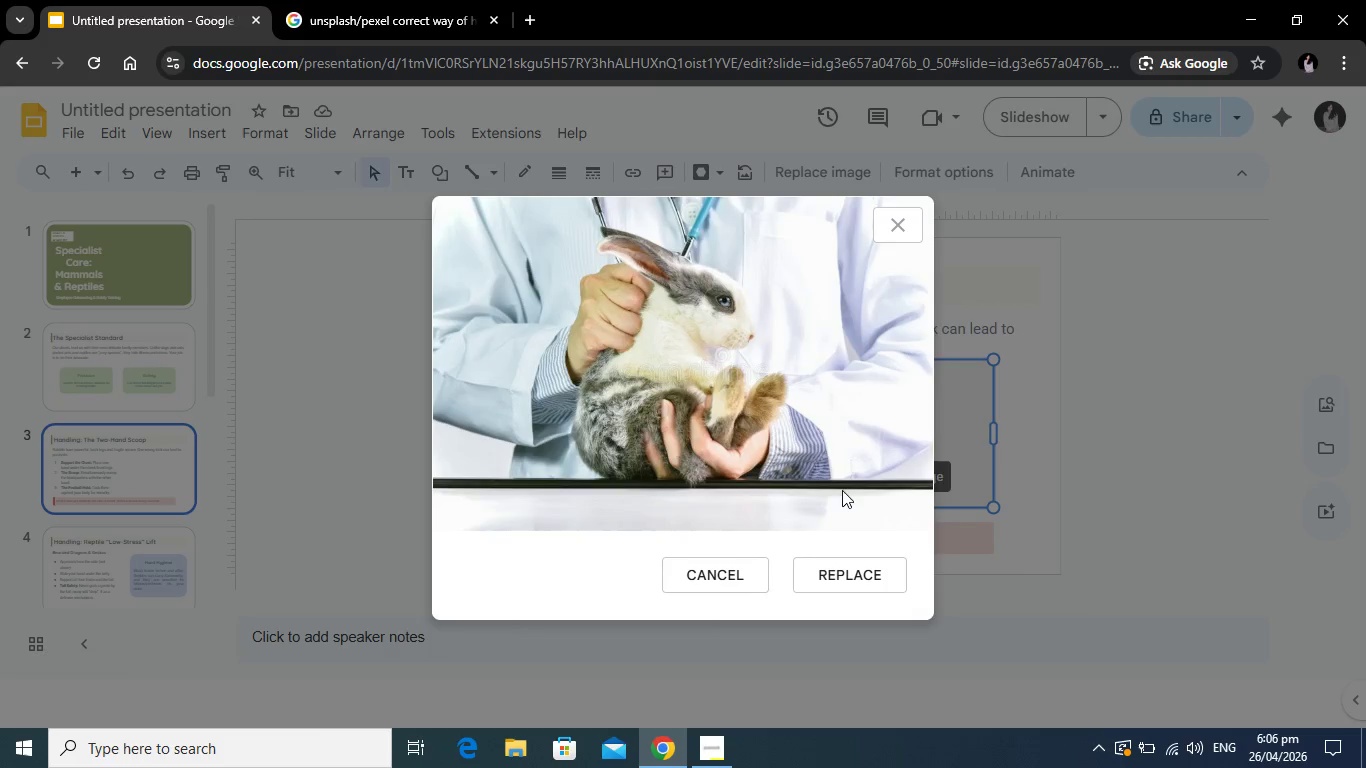 
left_click([845, 586])
 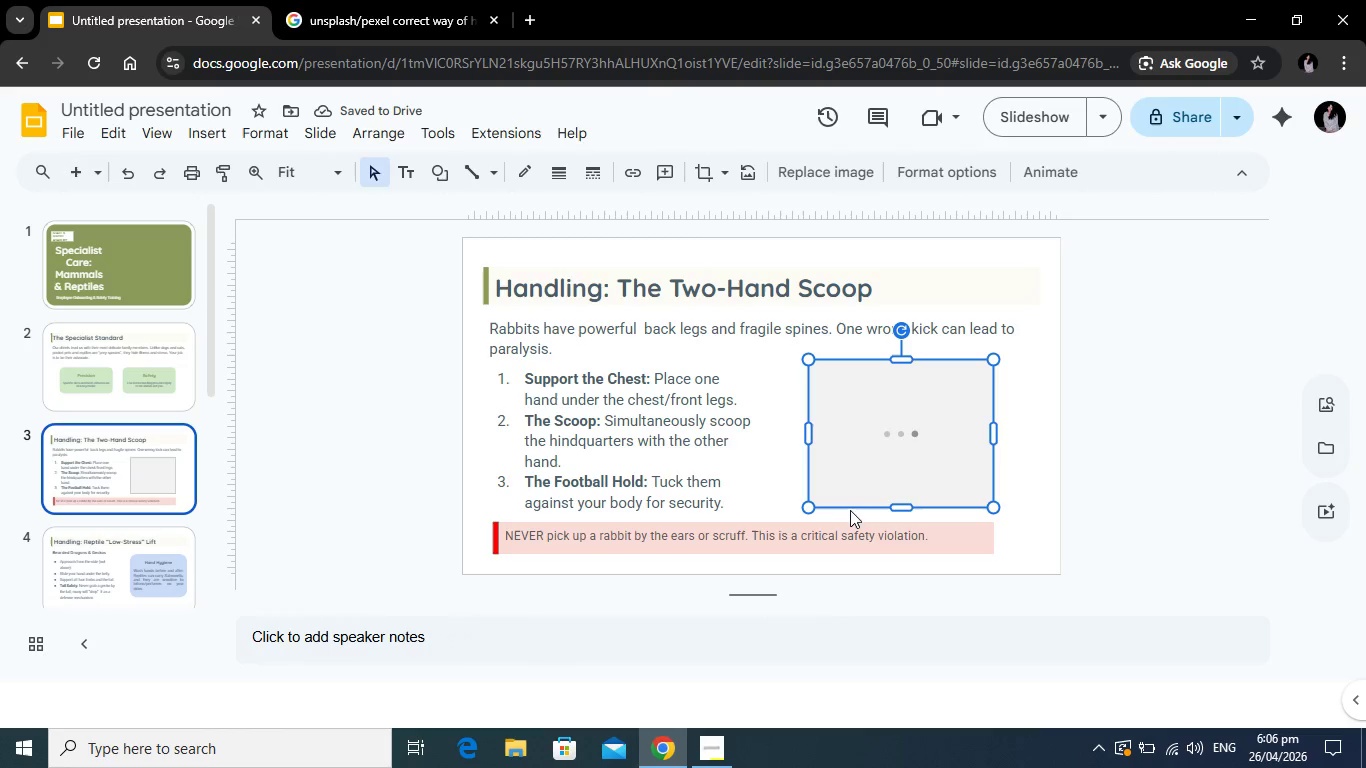 
left_click_drag(start_coordinate=[851, 506], to_coordinate=[852, 513])
 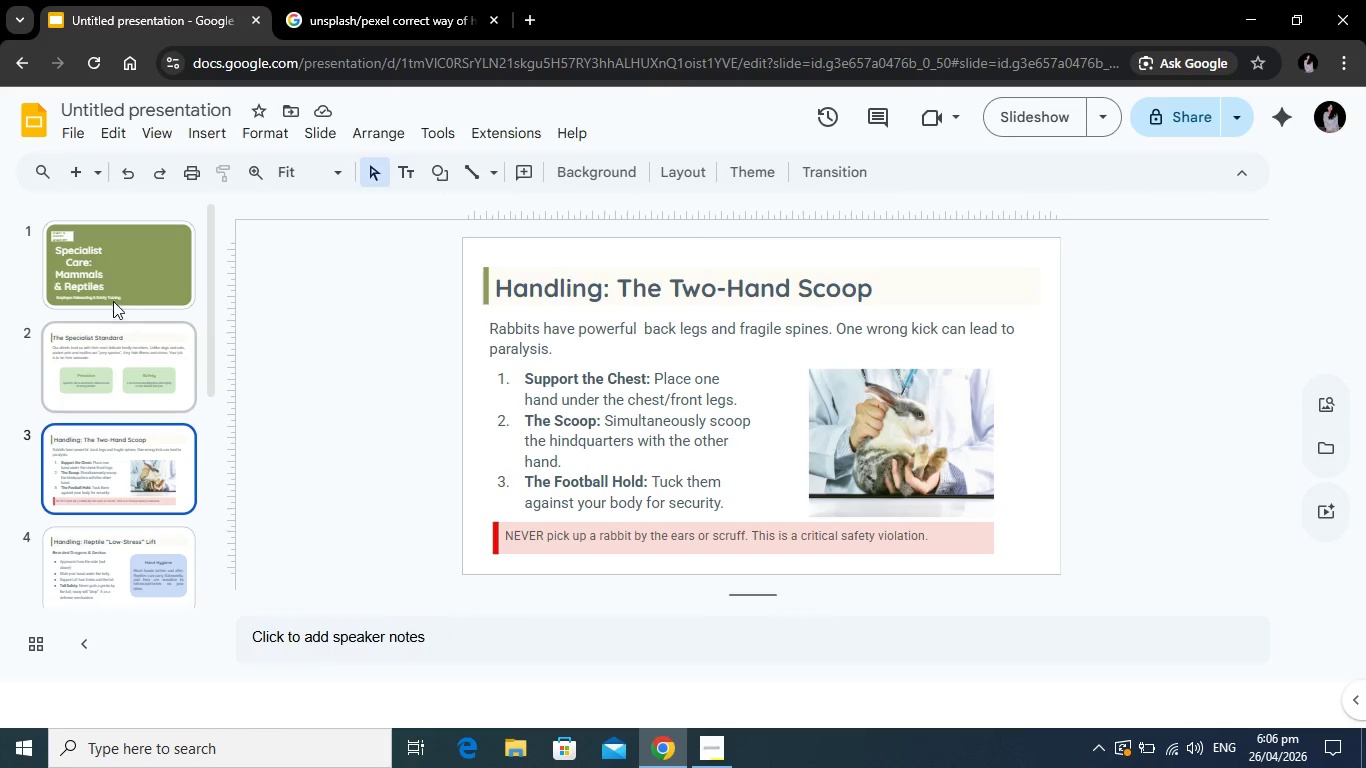 
wait(7.88)
 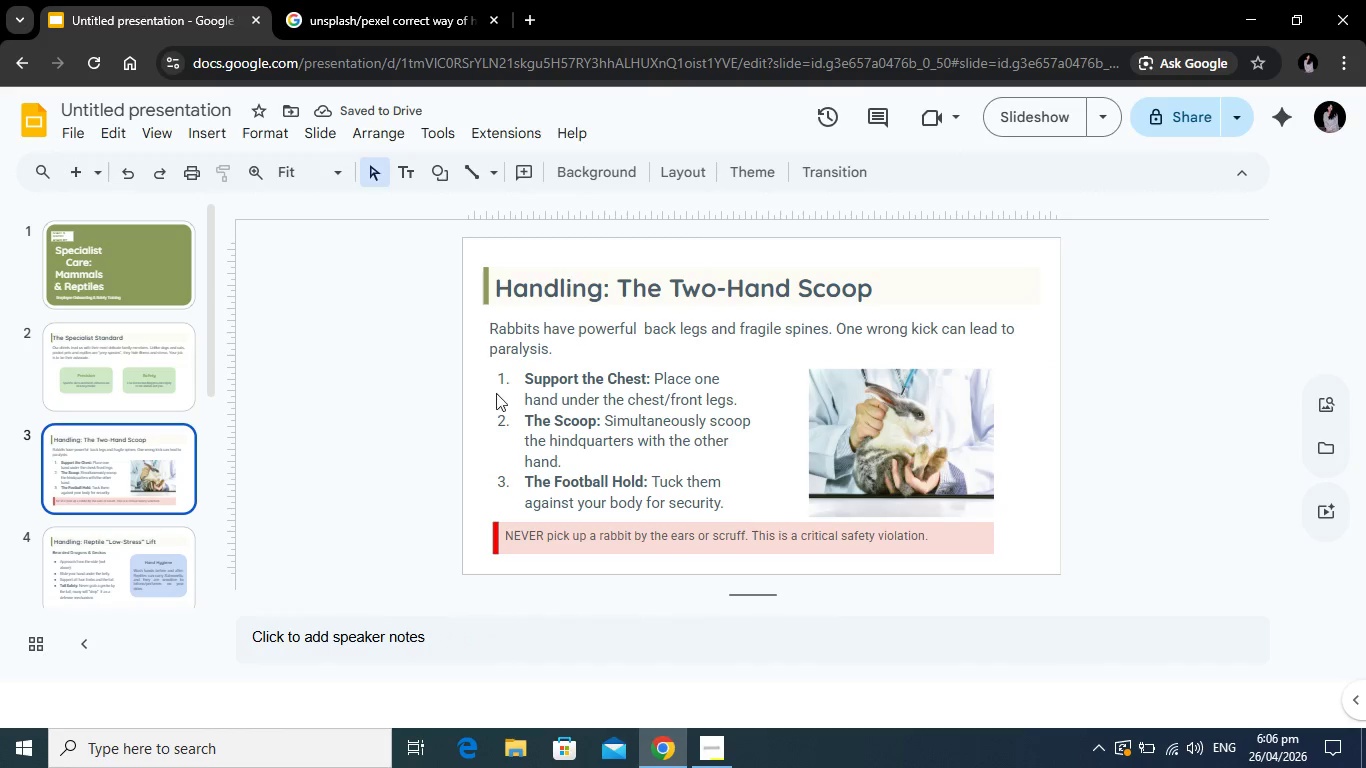 
left_click([646, 423])
 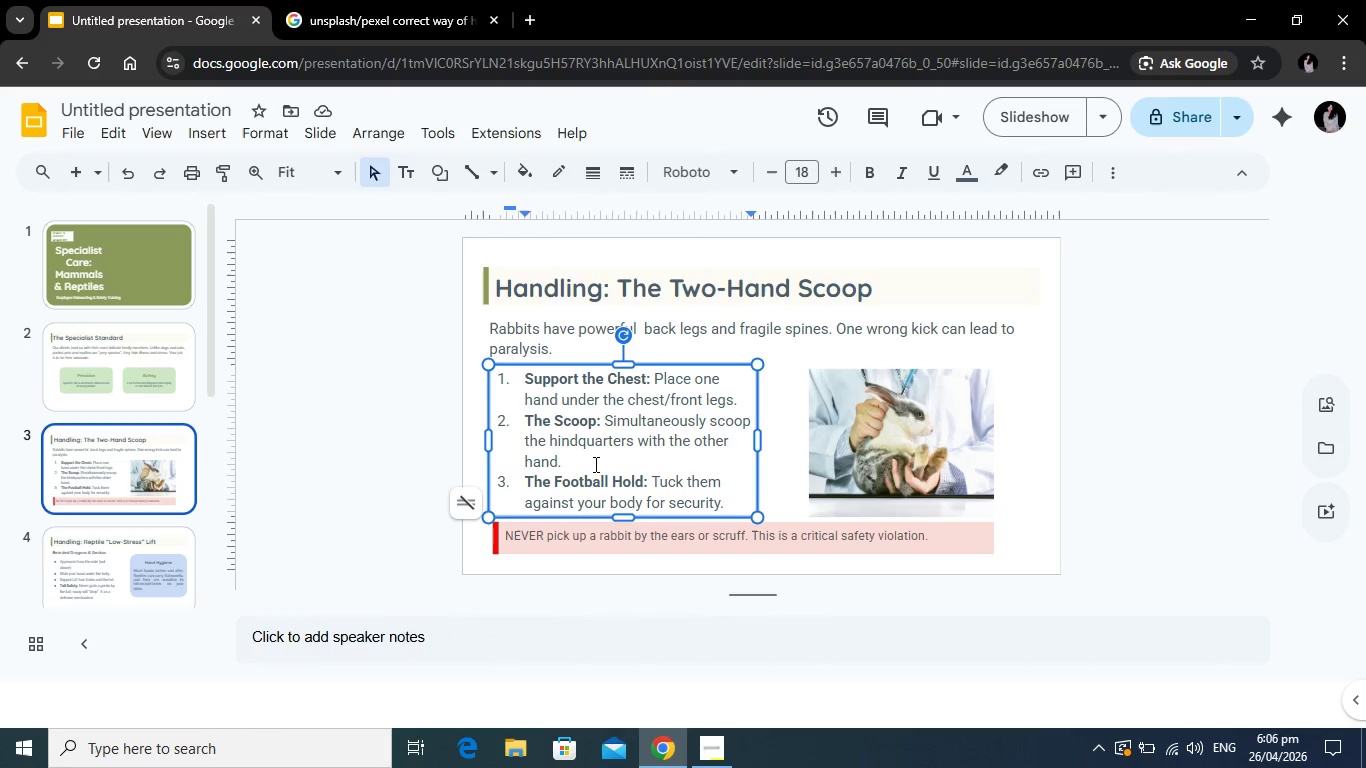 
left_click([572, 444])
 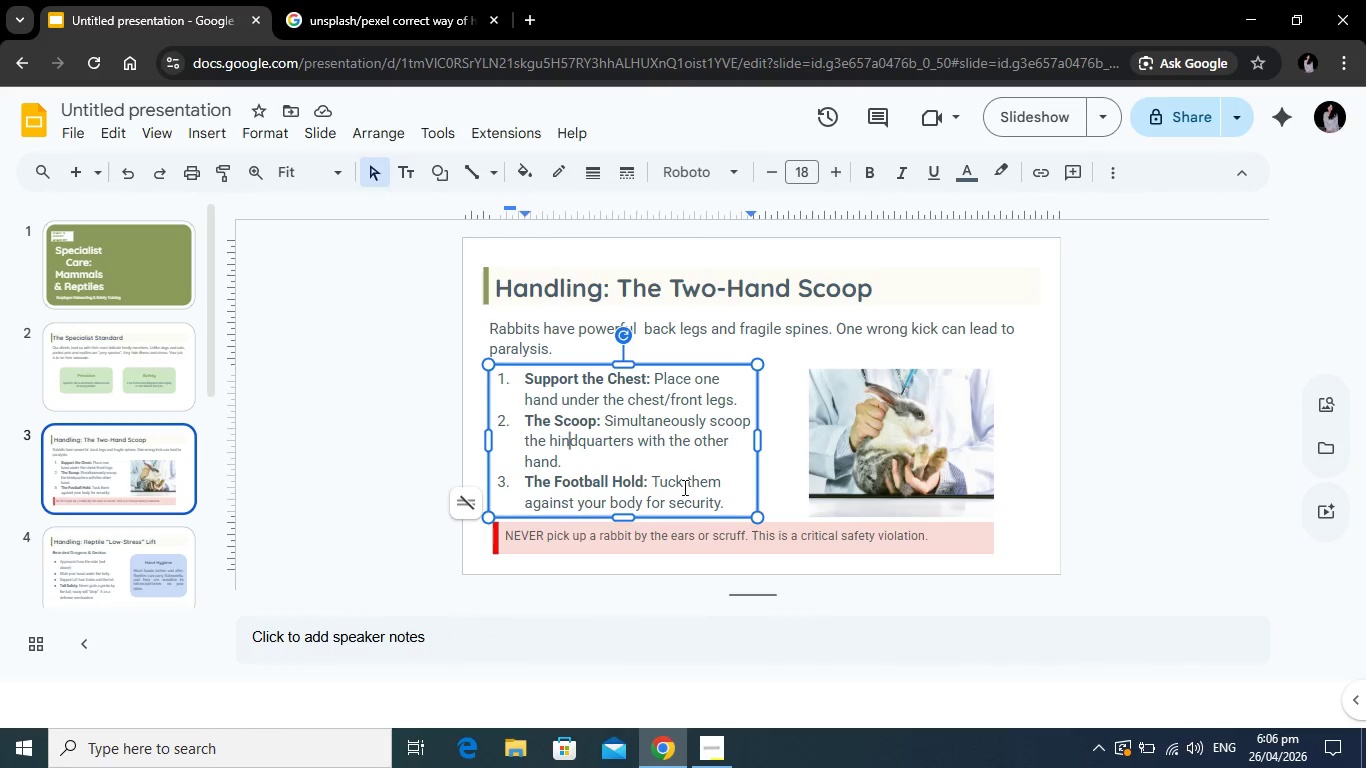 
left_click([685, 483])
 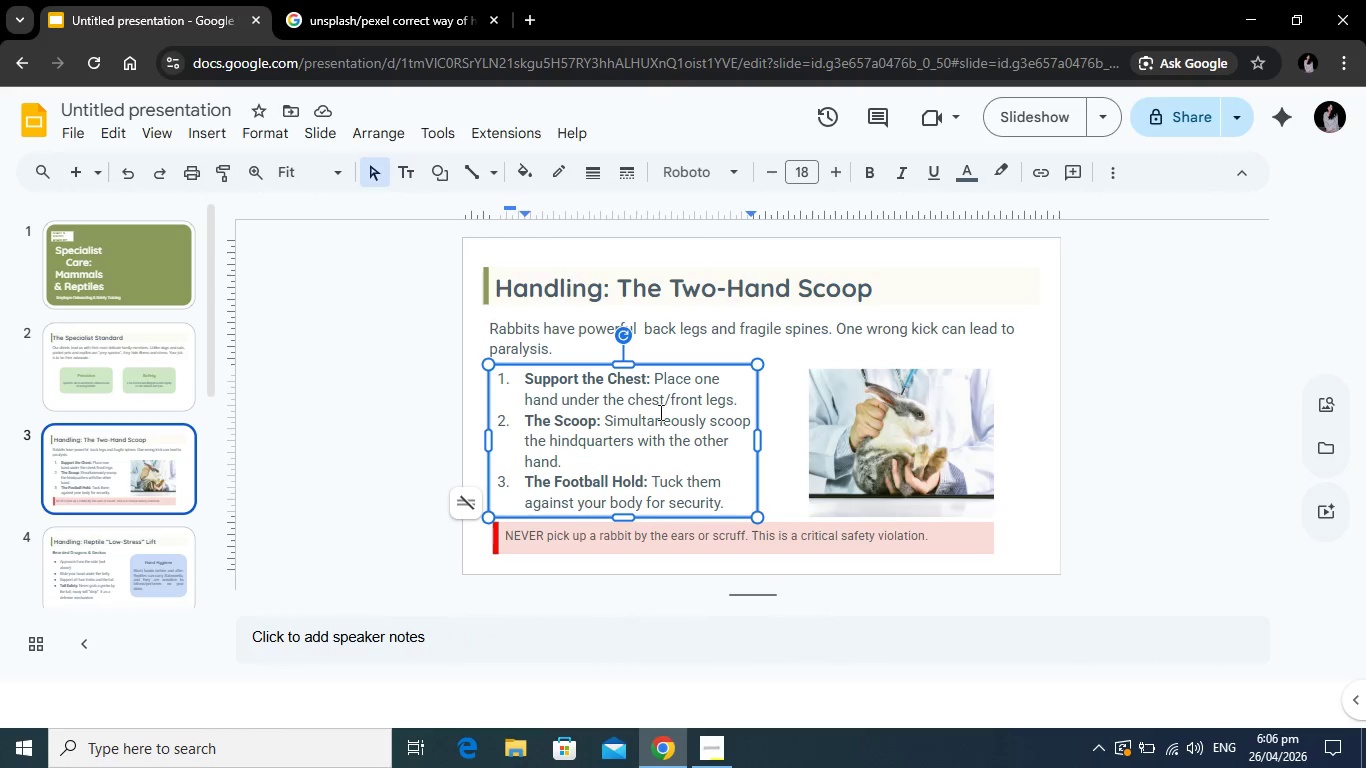 
left_click([593, 385])
 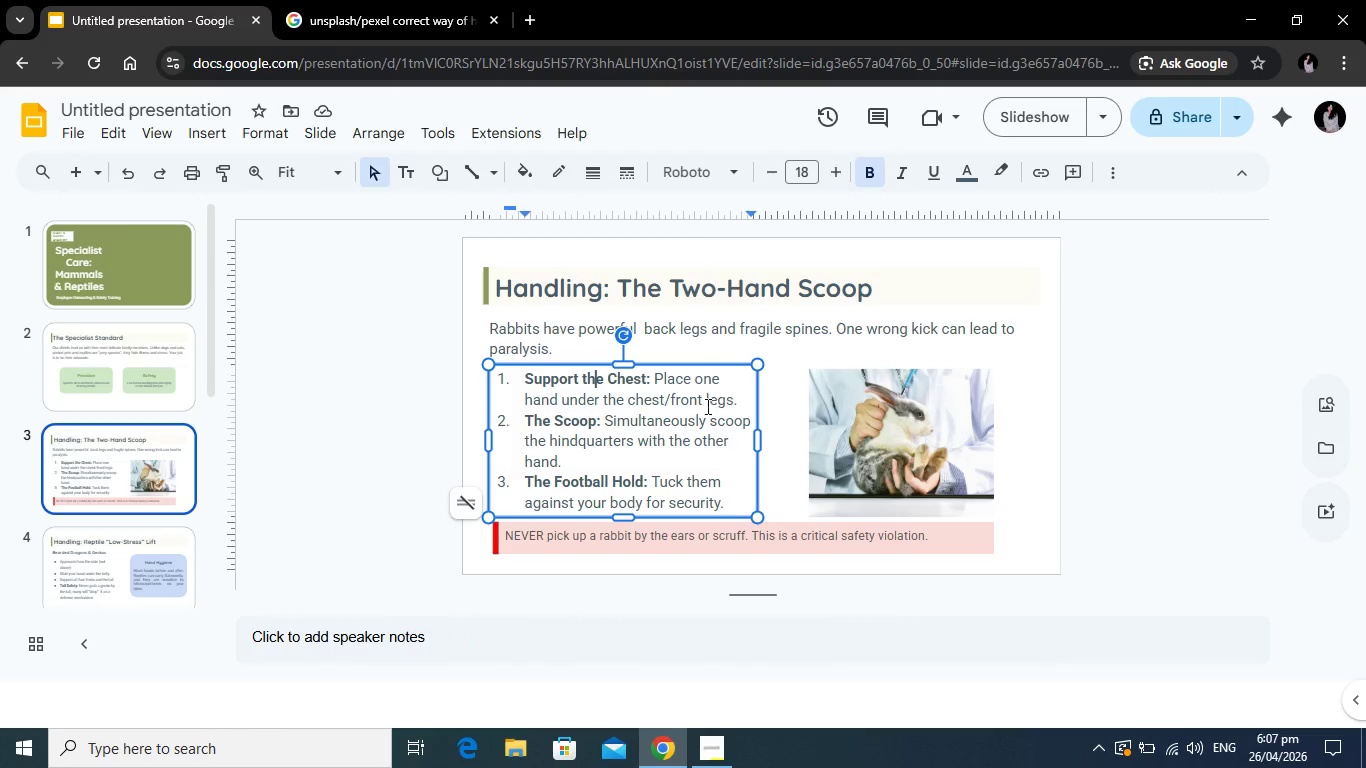 
scroll: coordinate [121, 454], scroll_direction: down, amount: 2.0
 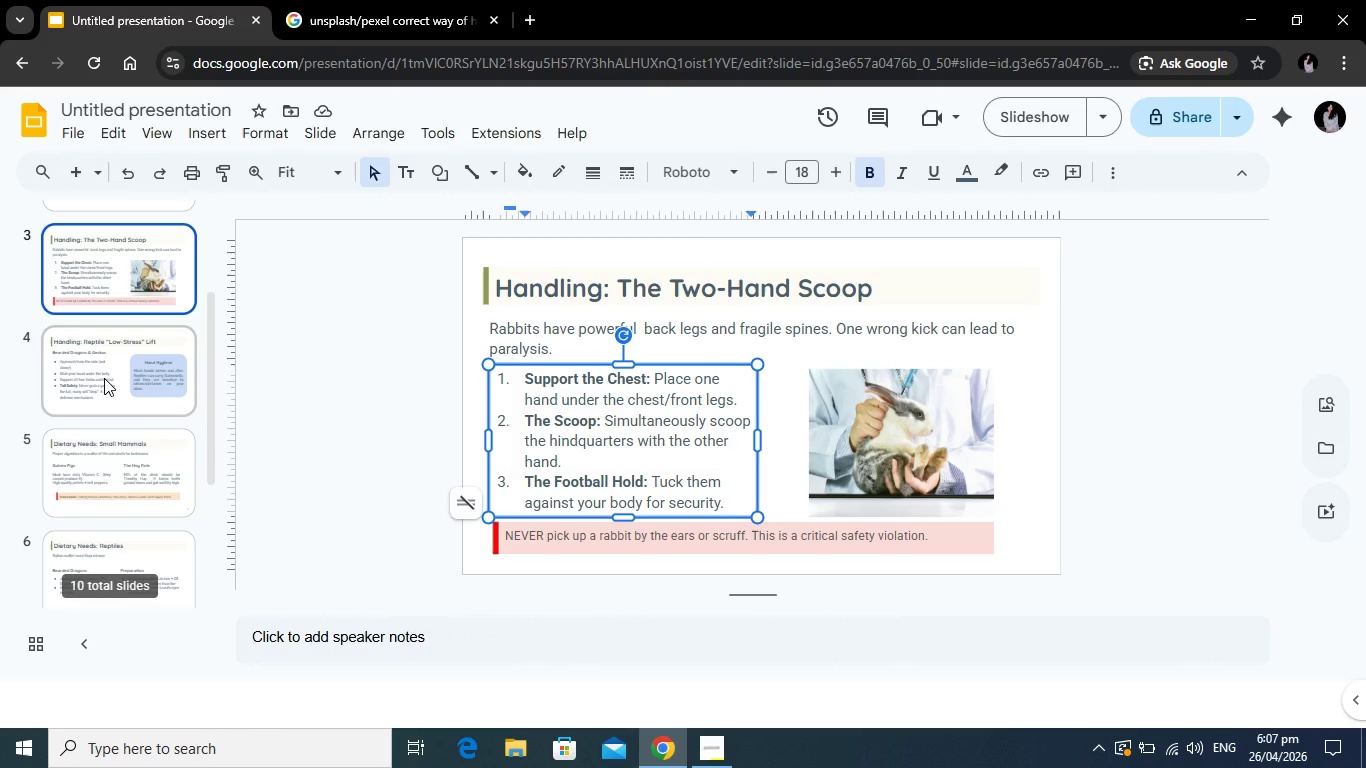 
left_click([104, 378])
 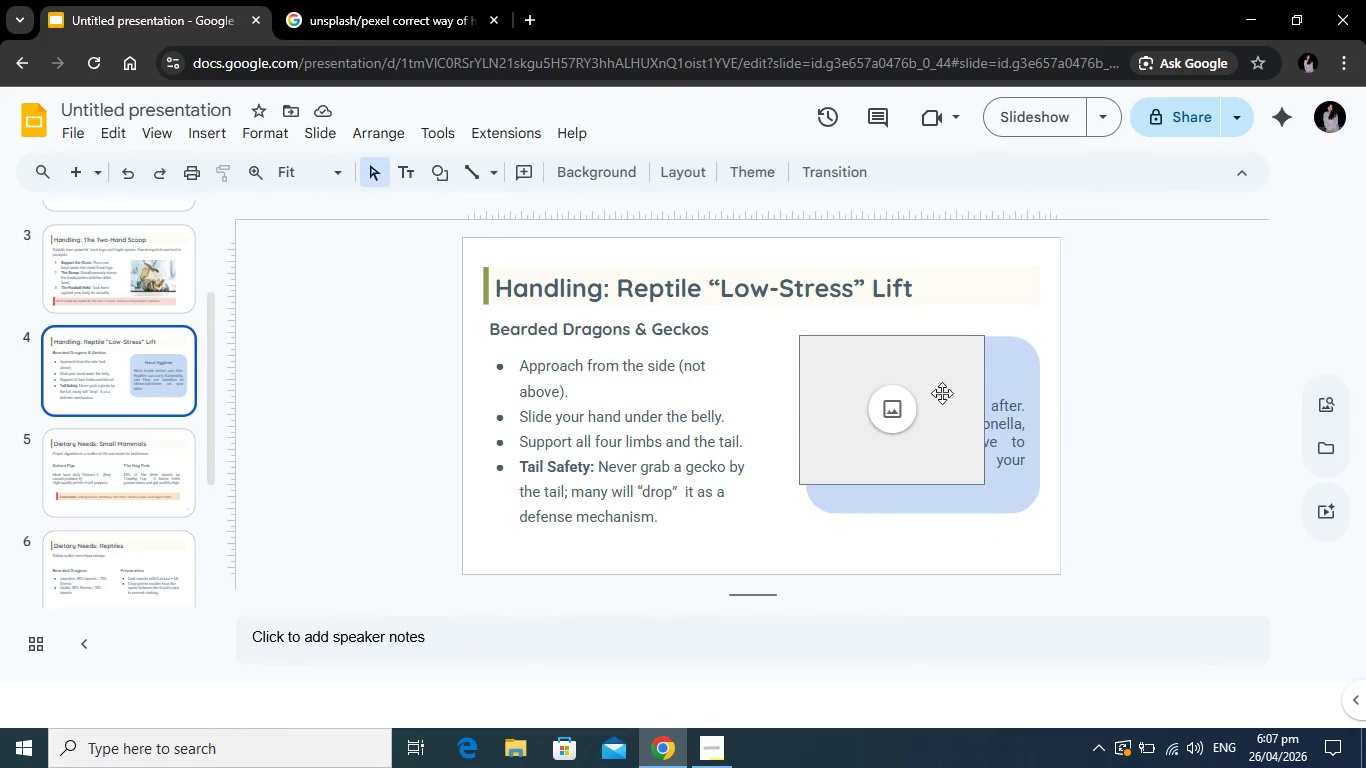 
left_click([938, 376])
 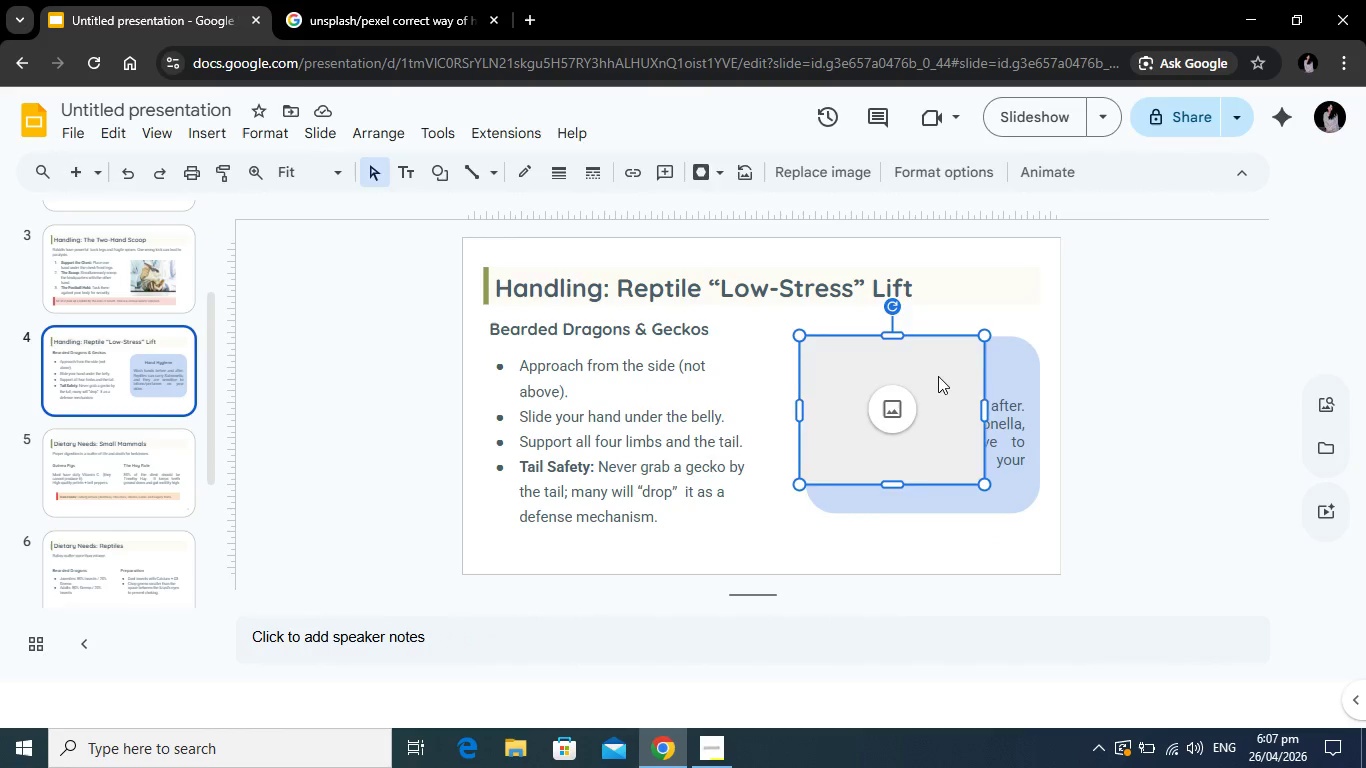 
key(Backspace)
 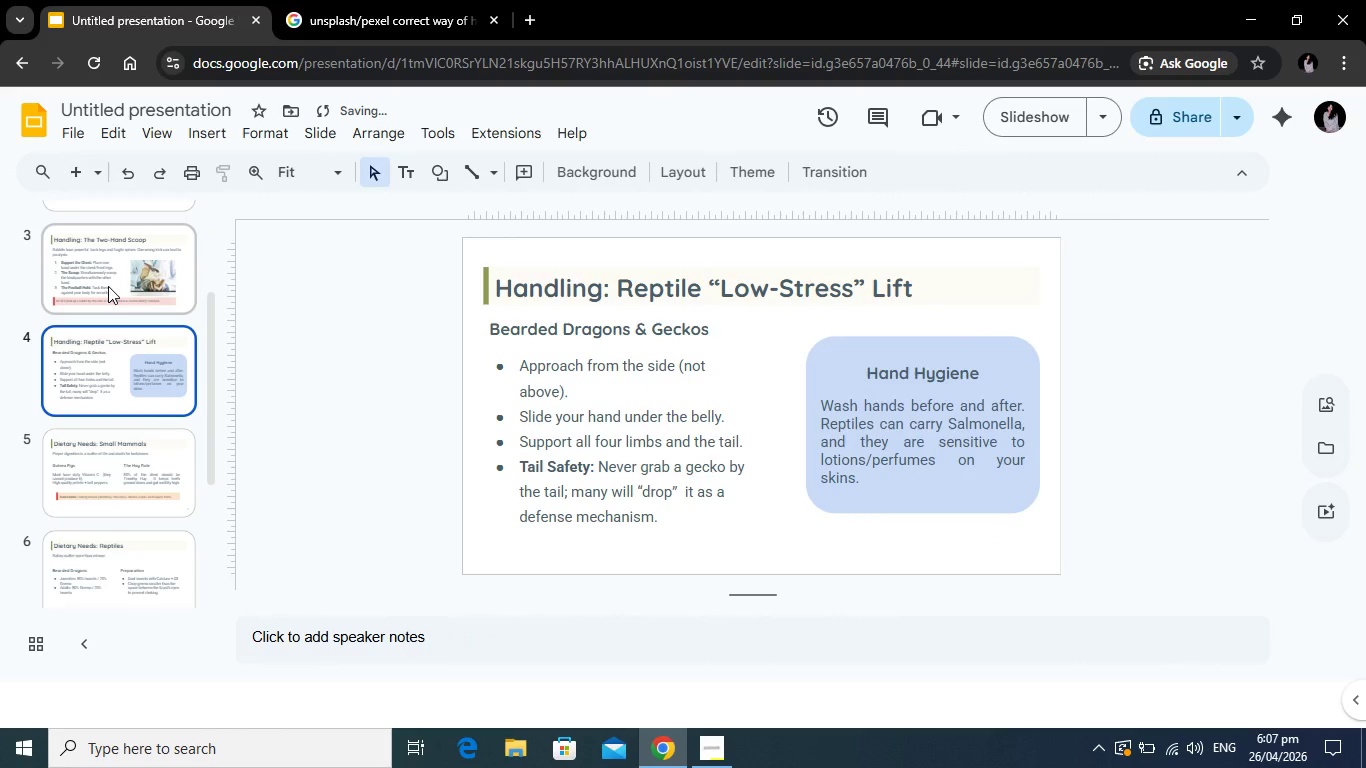 
left_click([108, 286])
 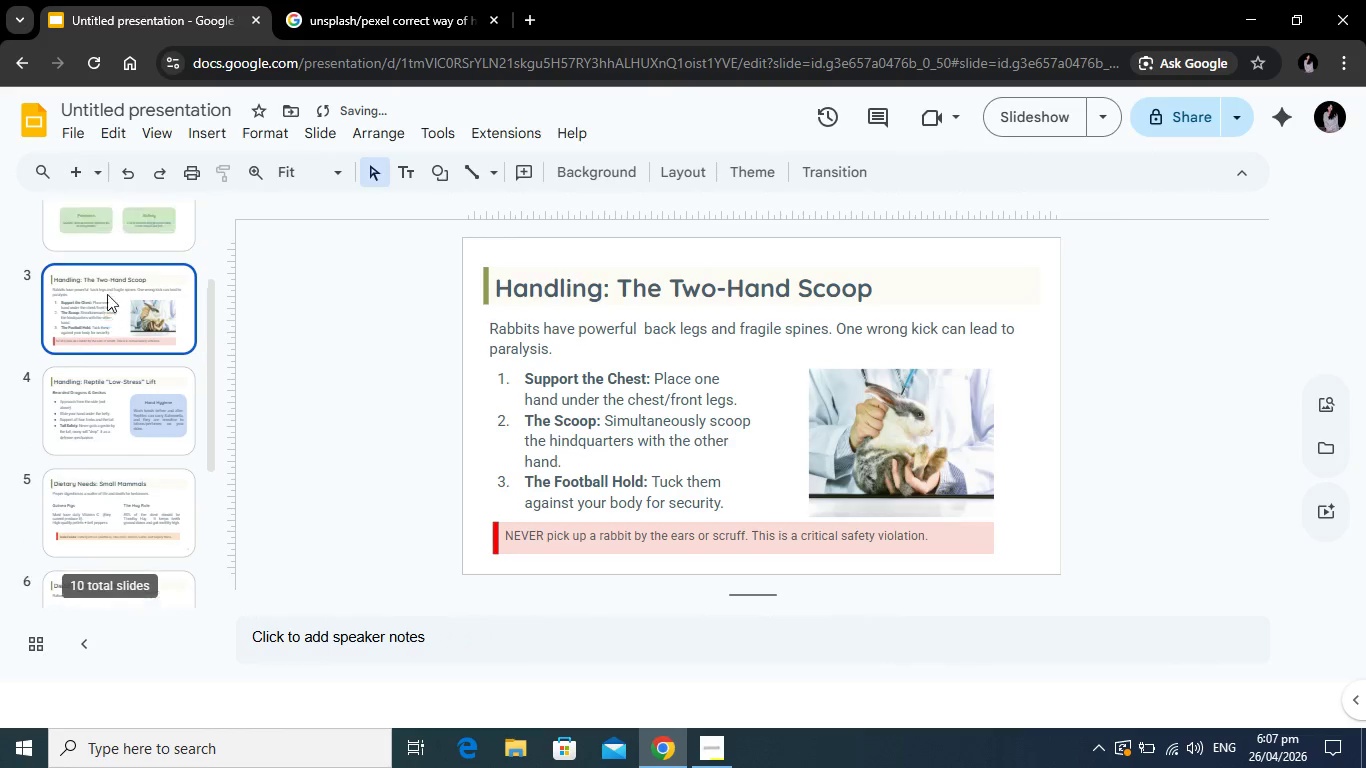 
scroll: coordinate [107, 289], scroll_direction: up, amount: 1.0
 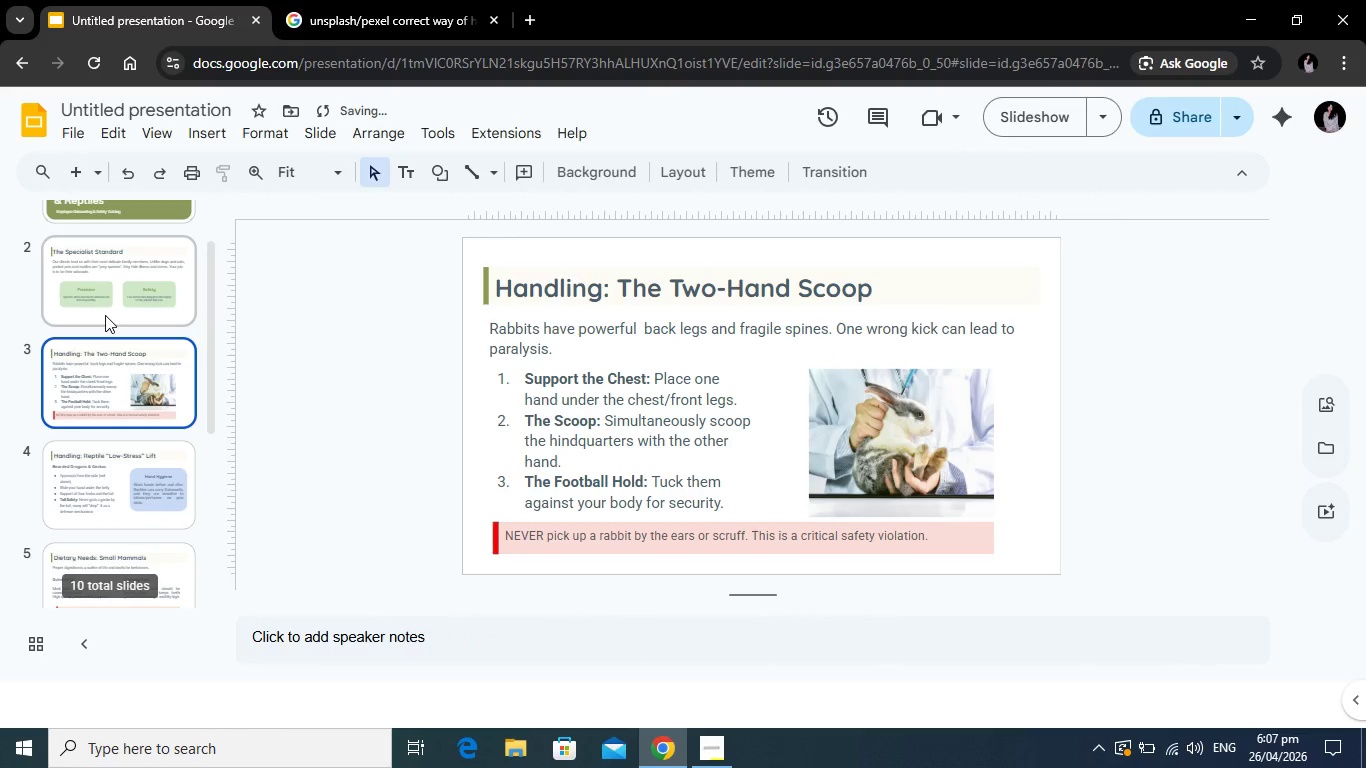 
left_click([105, 315])
 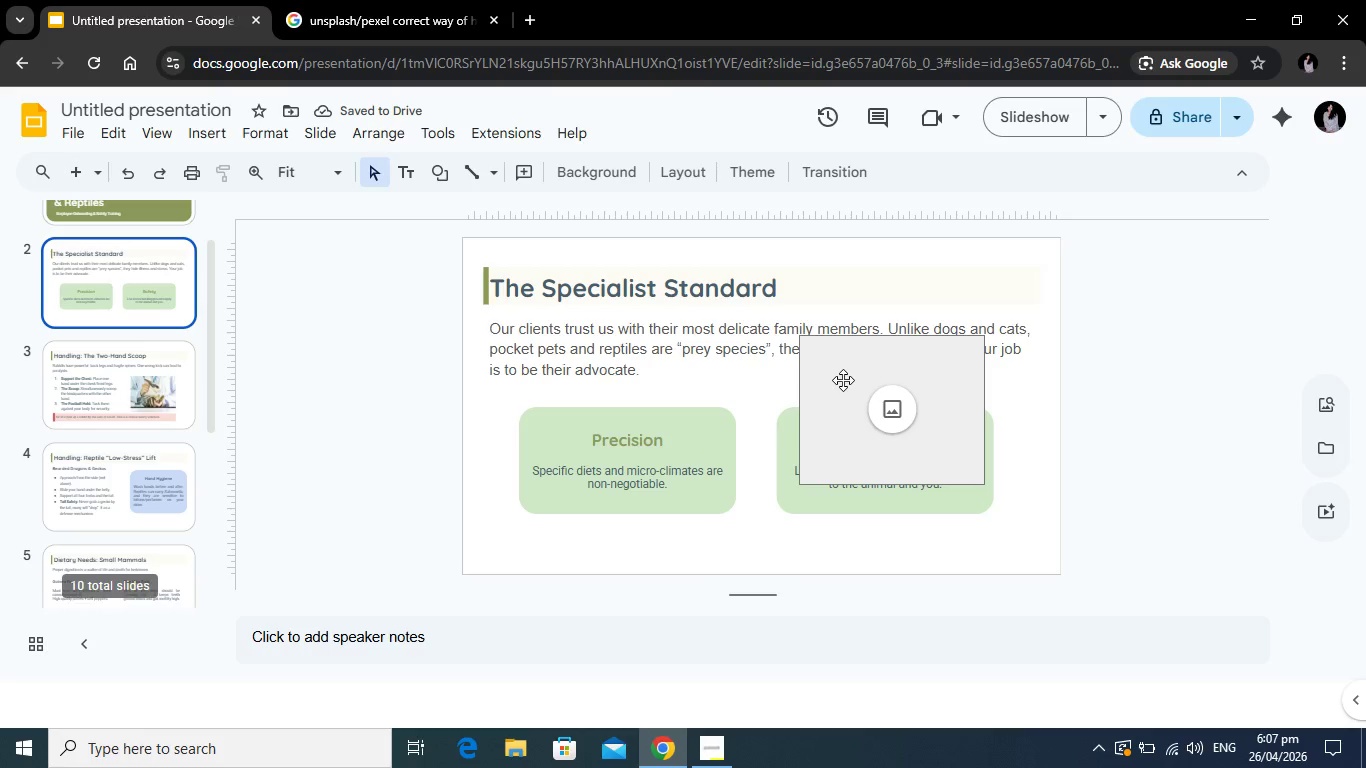 
left_click([843, 379])
 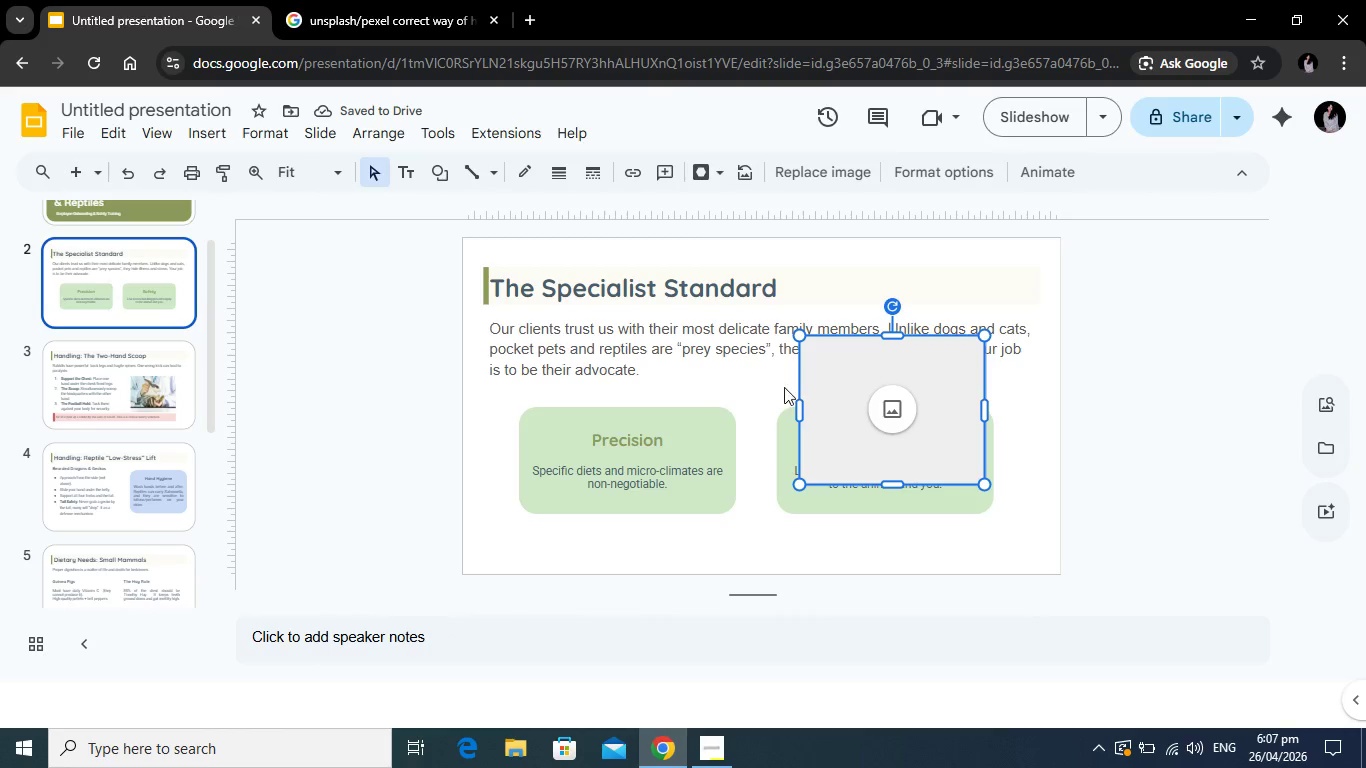 
key(Backspace)
 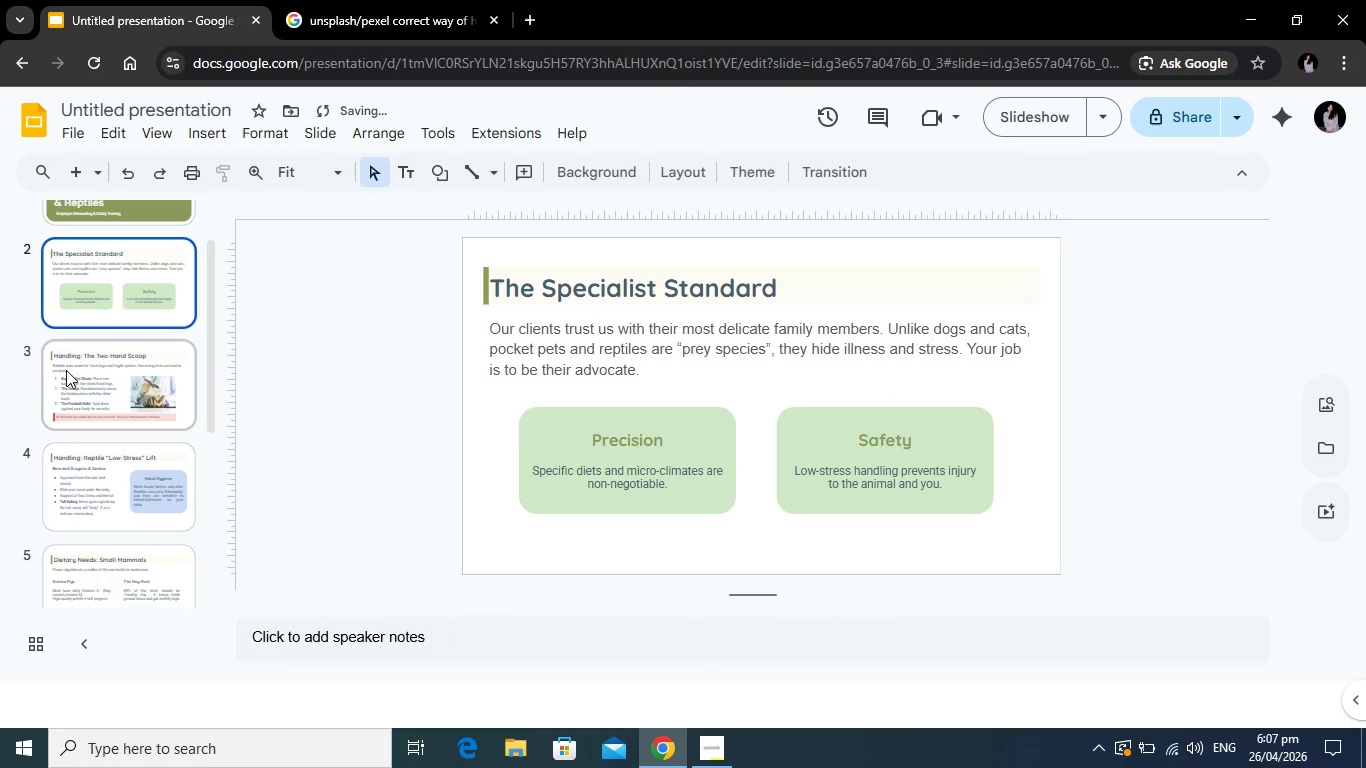 
scroll: coordinate [67, 367], scroll_direction: up, amount: 2.0
 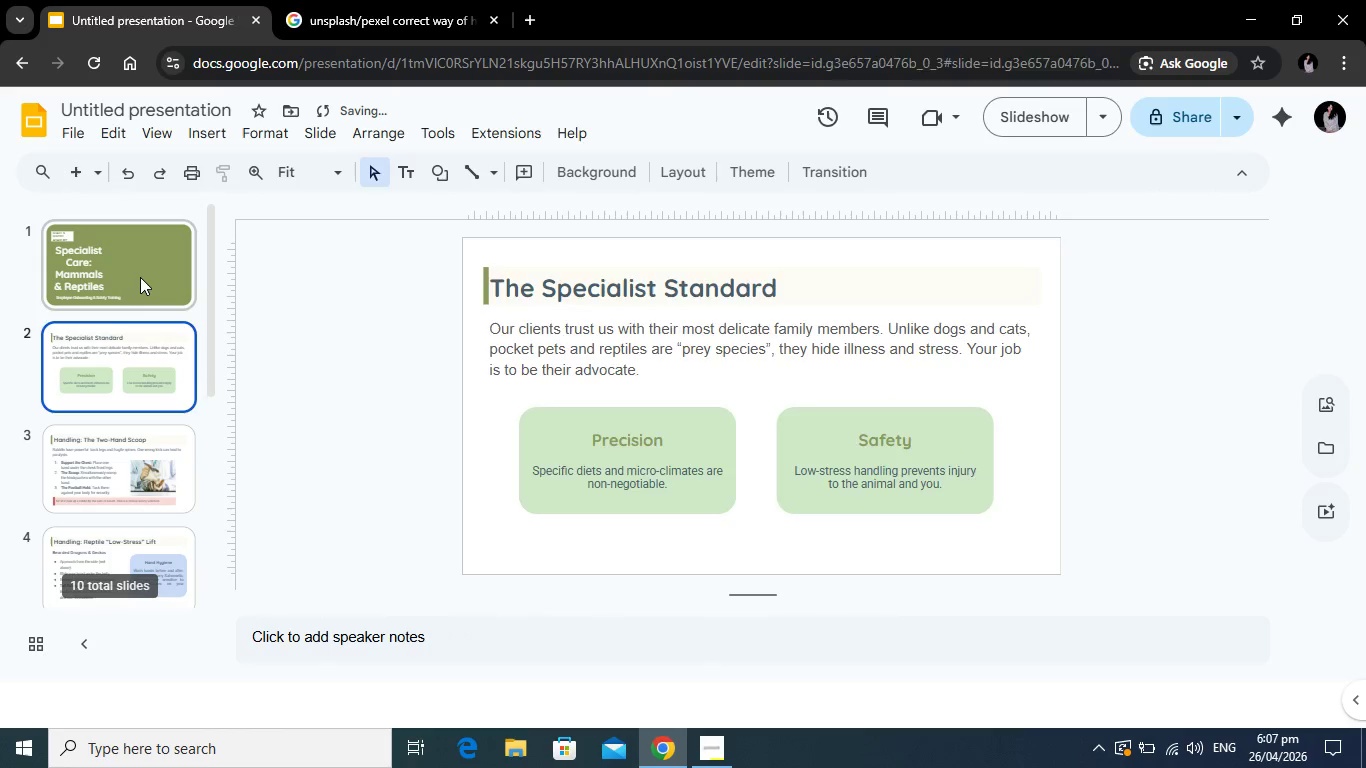 
left_click([140, 277])
 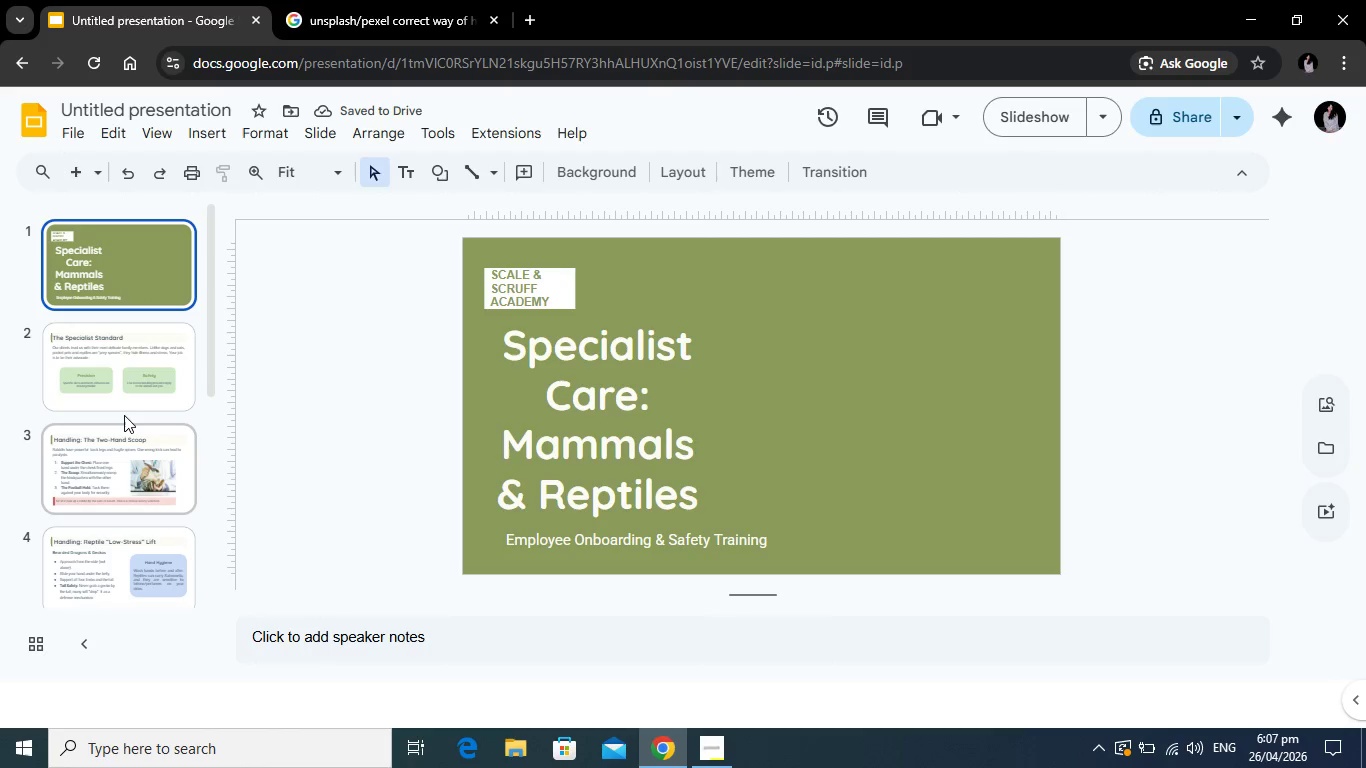 
scroll: coordinate [125, 417], scroll_direction: down, amount: 2.0
 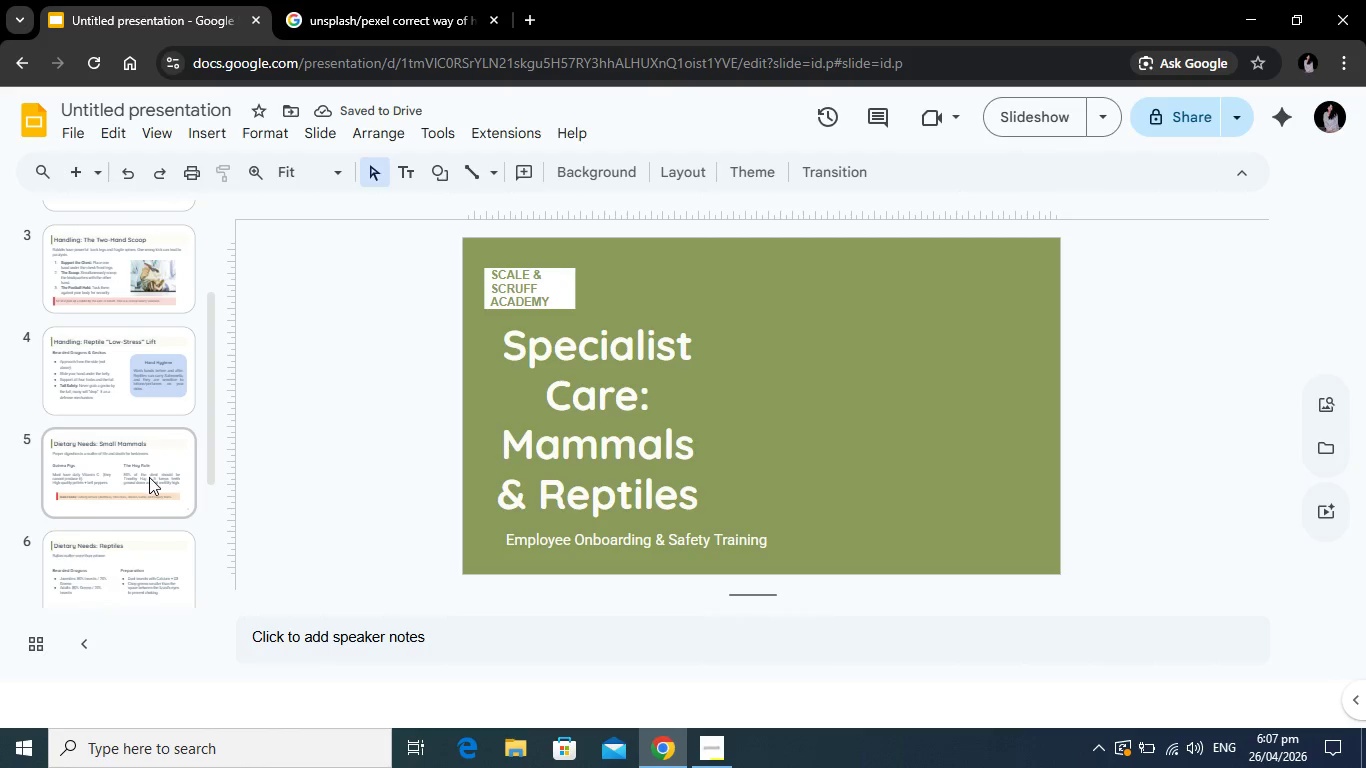 
left_click([149, 477])
 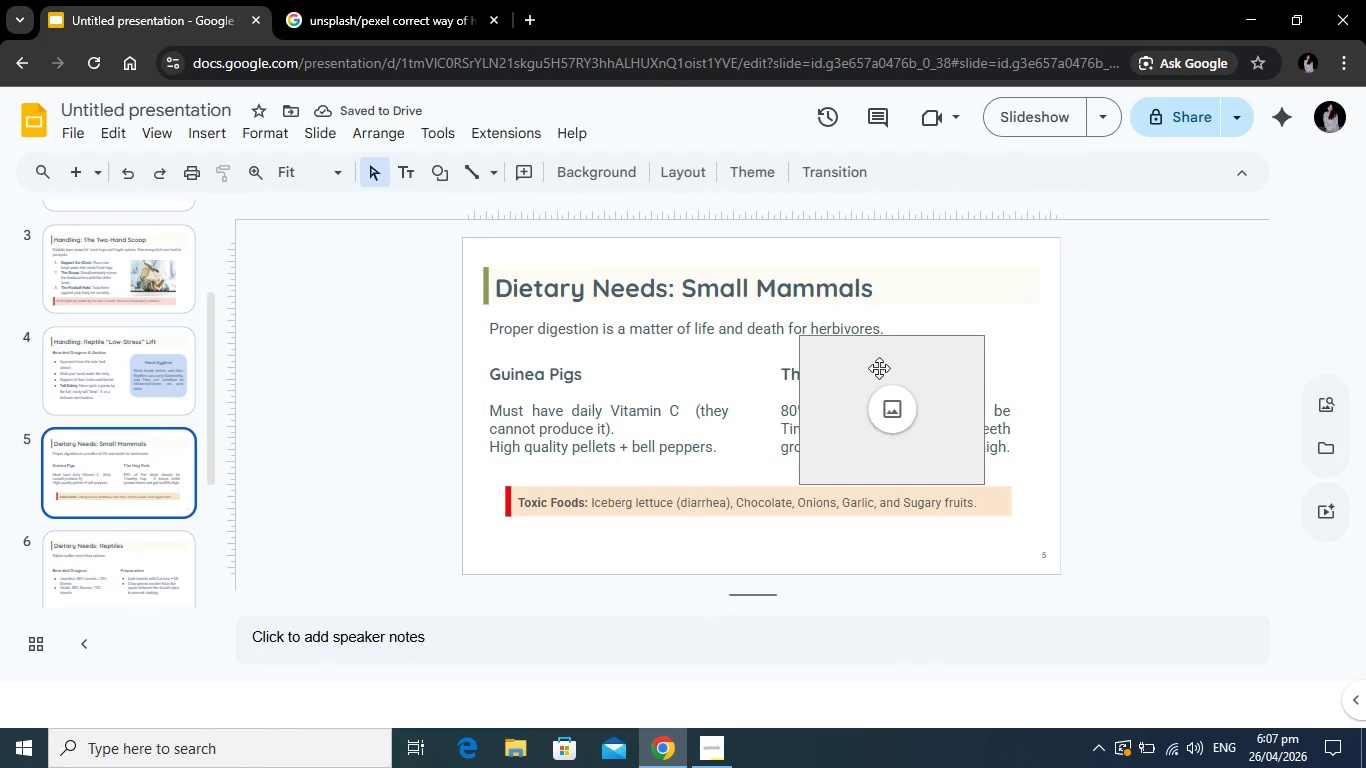 
left_click([879, 368])
 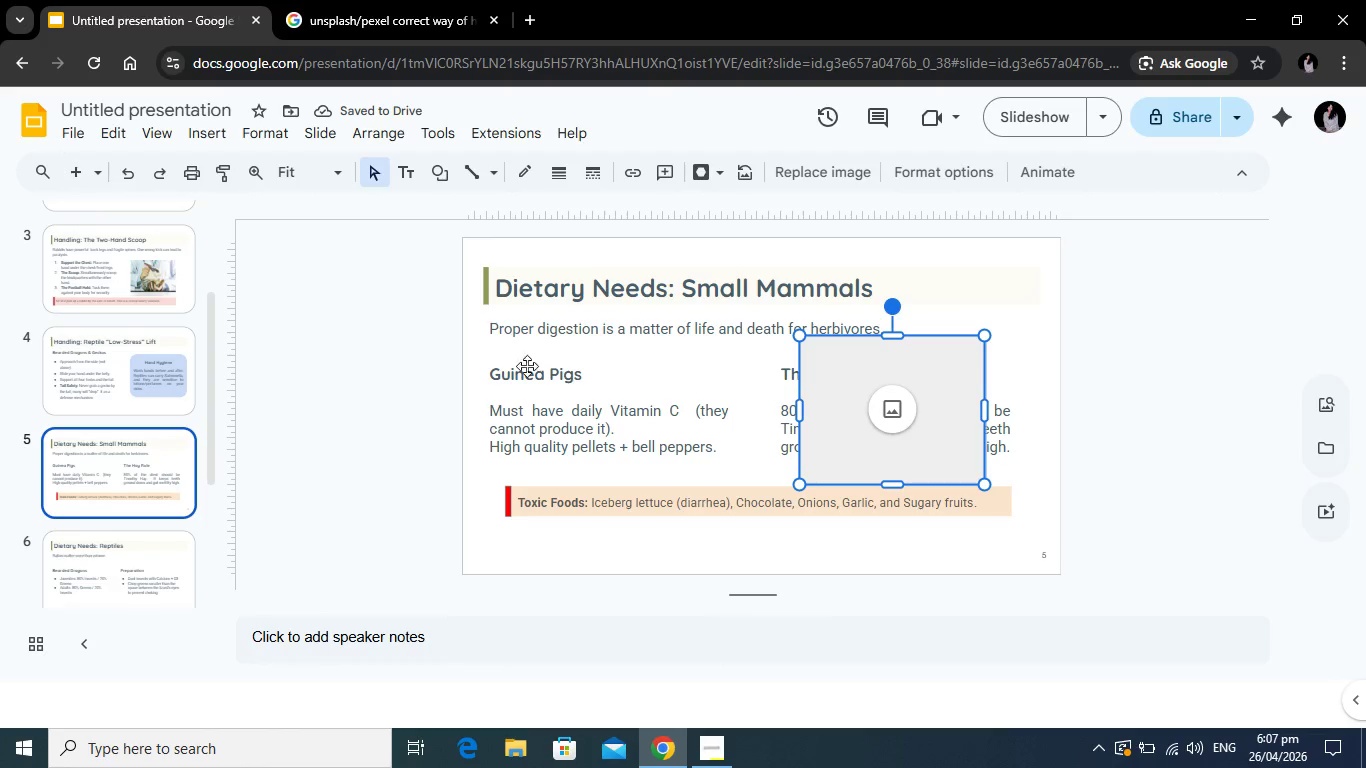 
key(Backspace)
 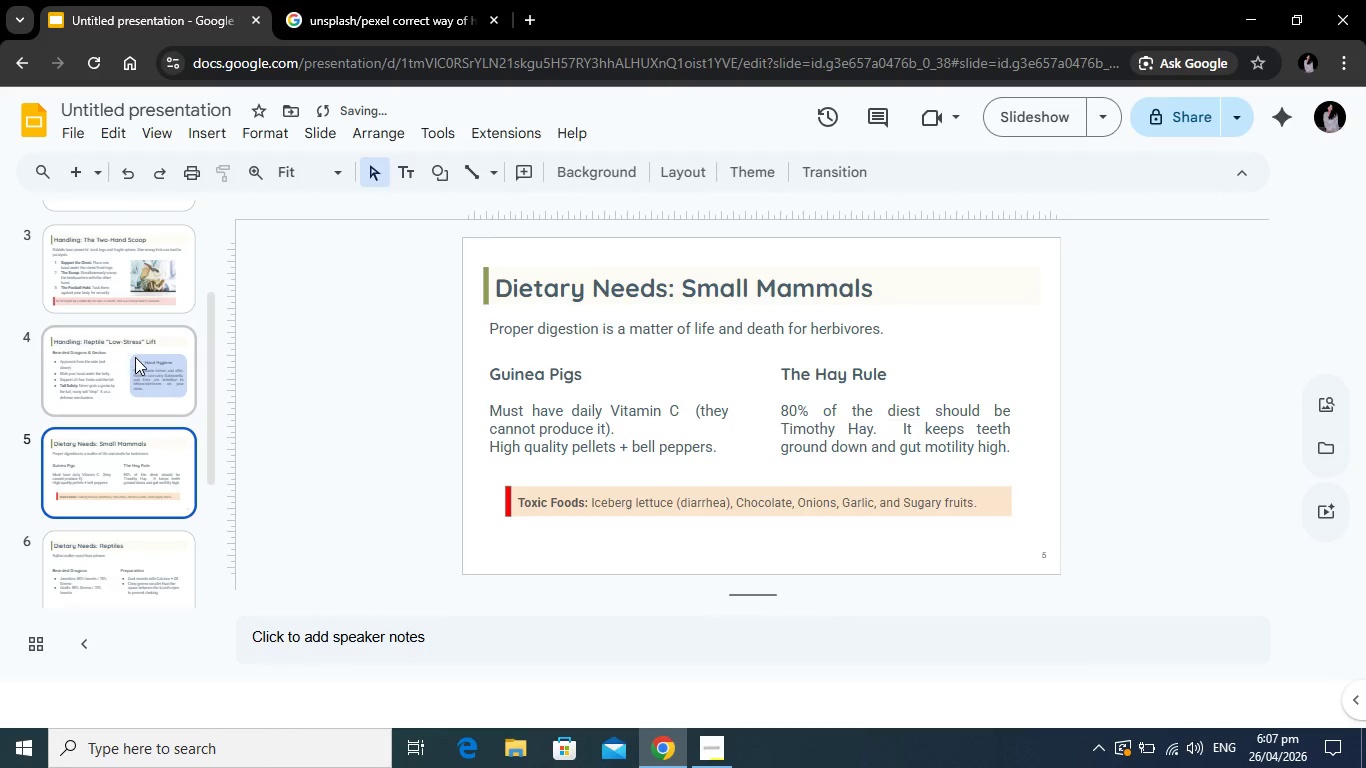 
left_click([135, 357])
 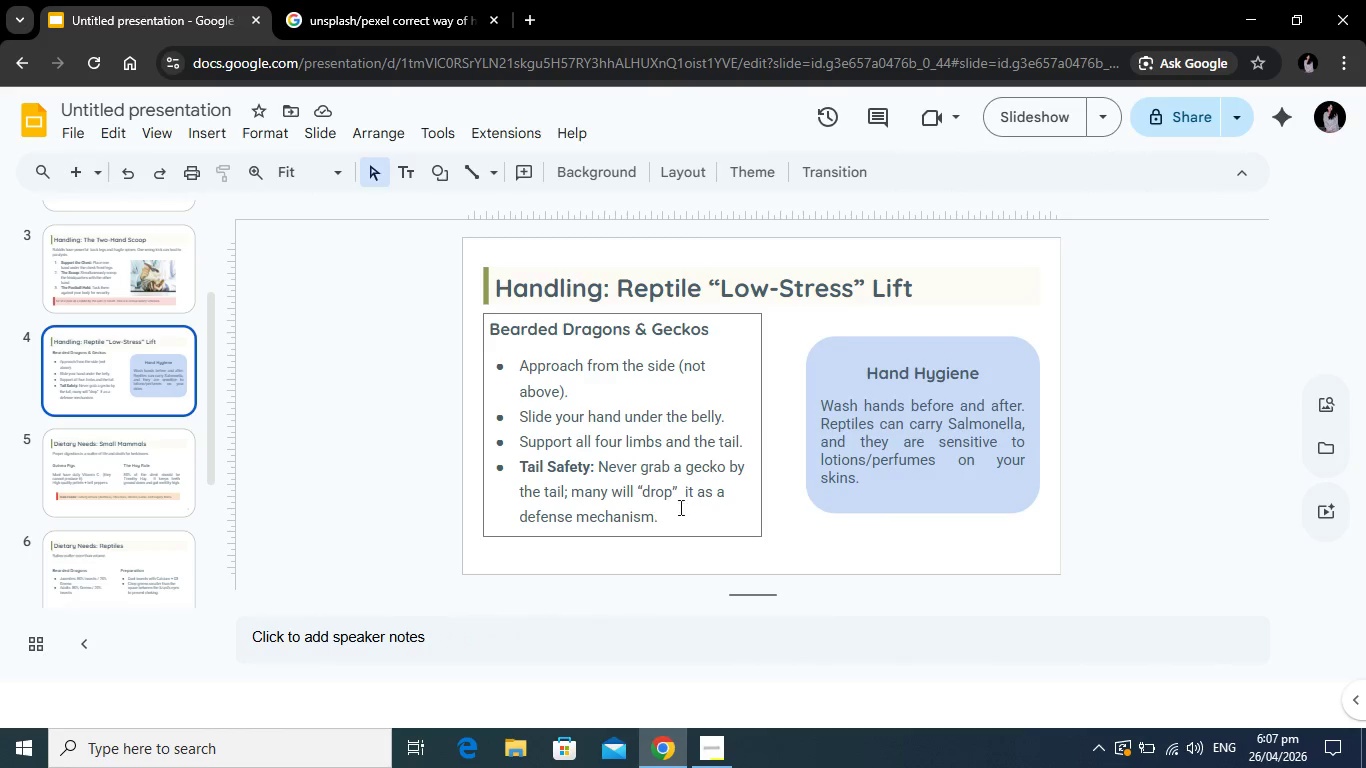 
wait(39.14)
 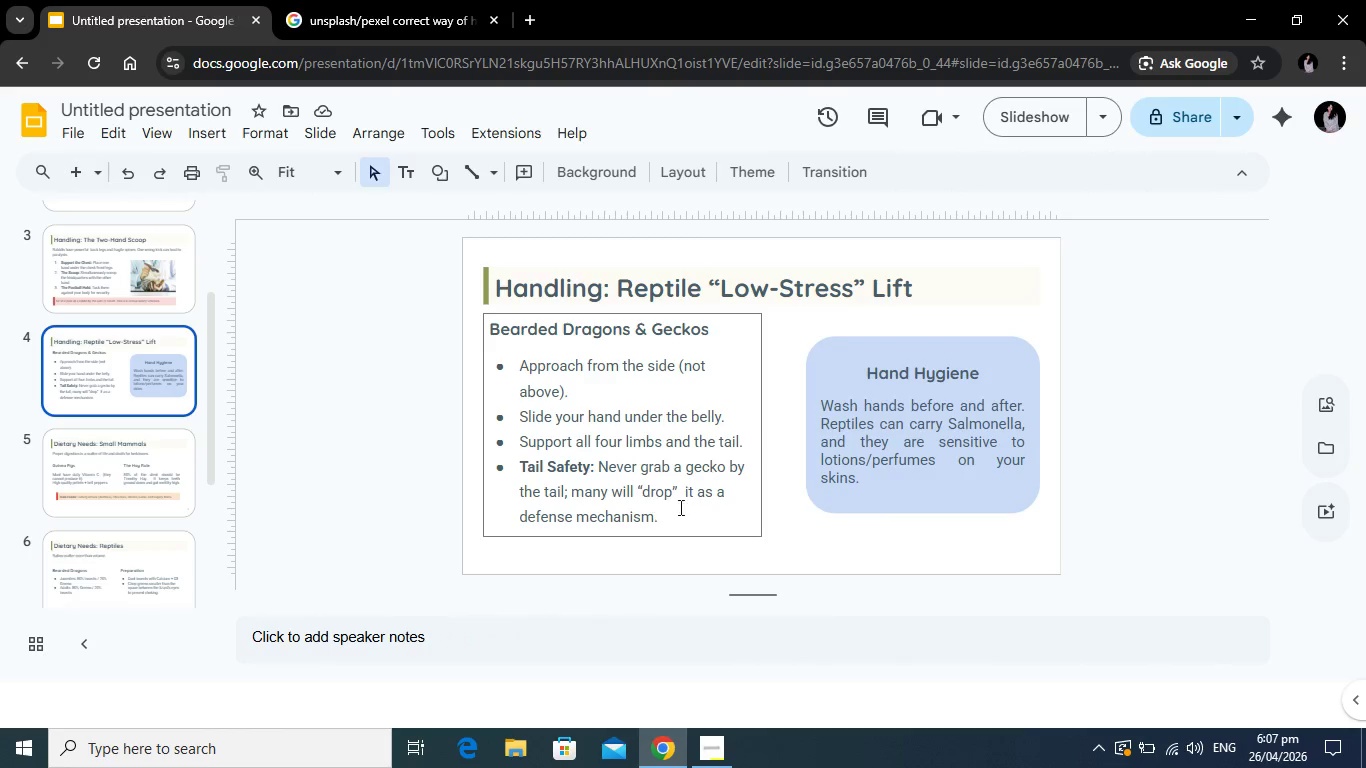 
left_click([140, 463])
 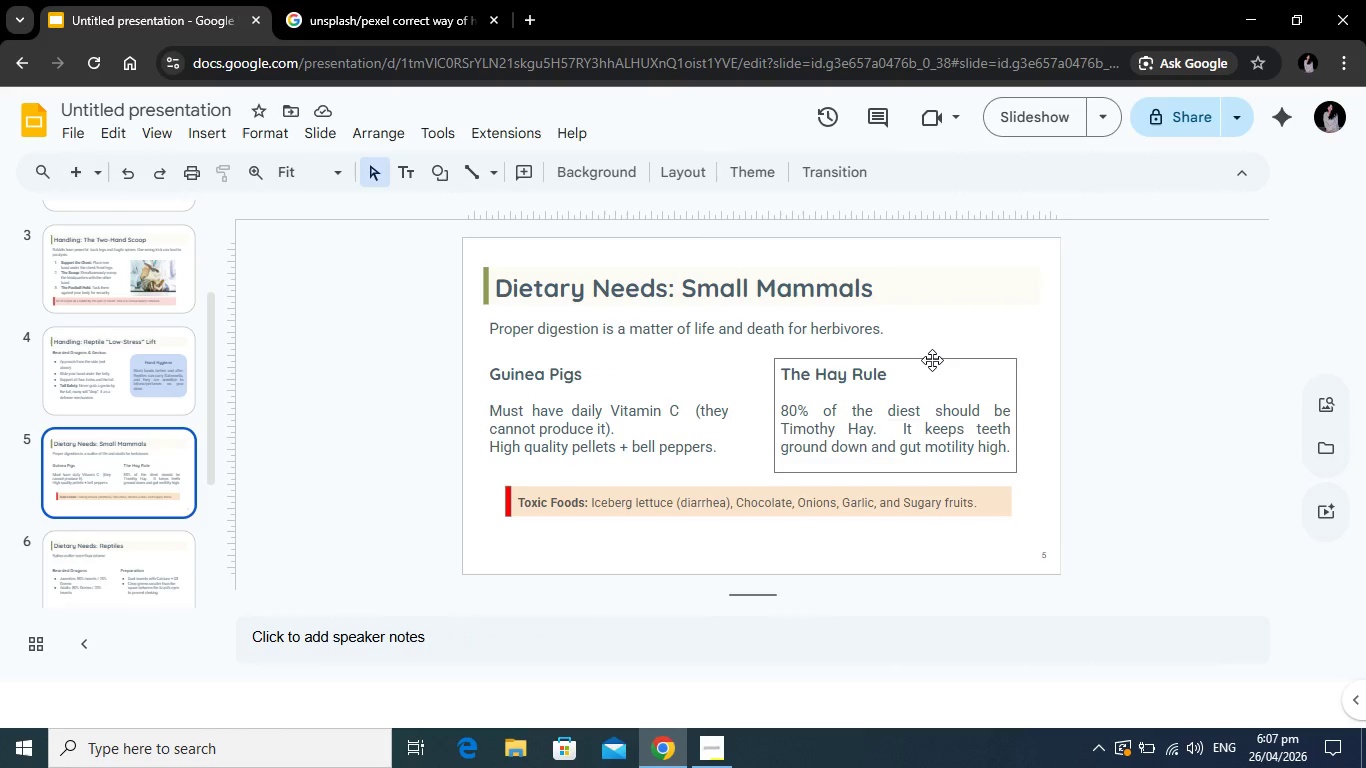 
wait(6.27)
 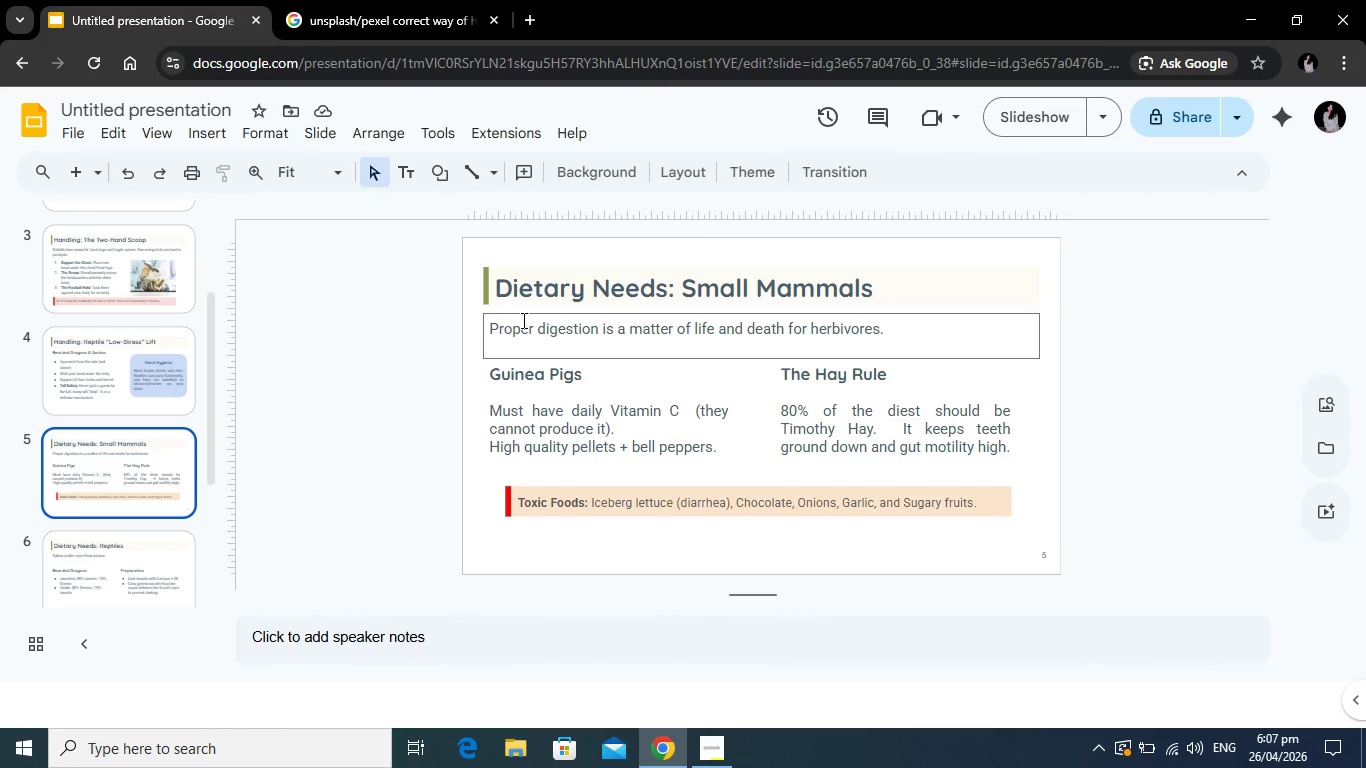 
left_click([833, 328])
 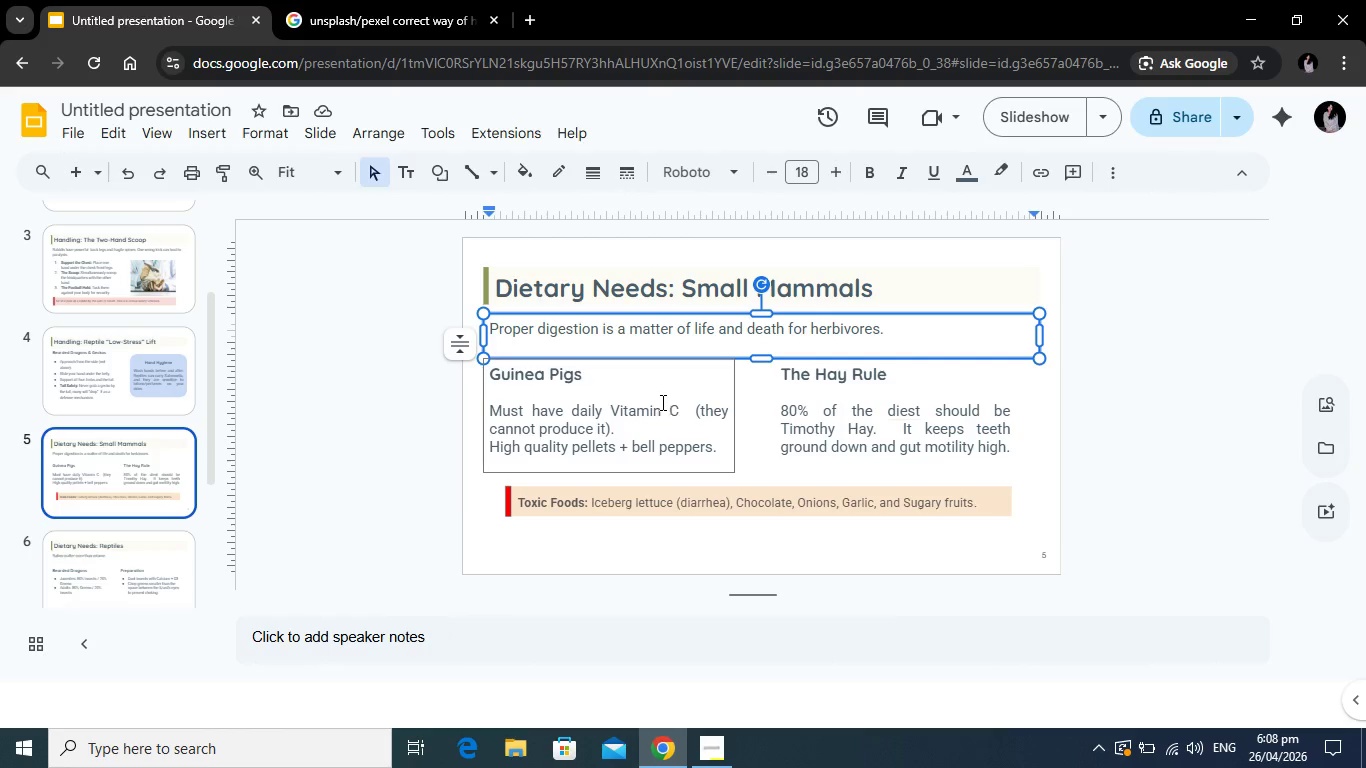 
left_click([659, 402])
 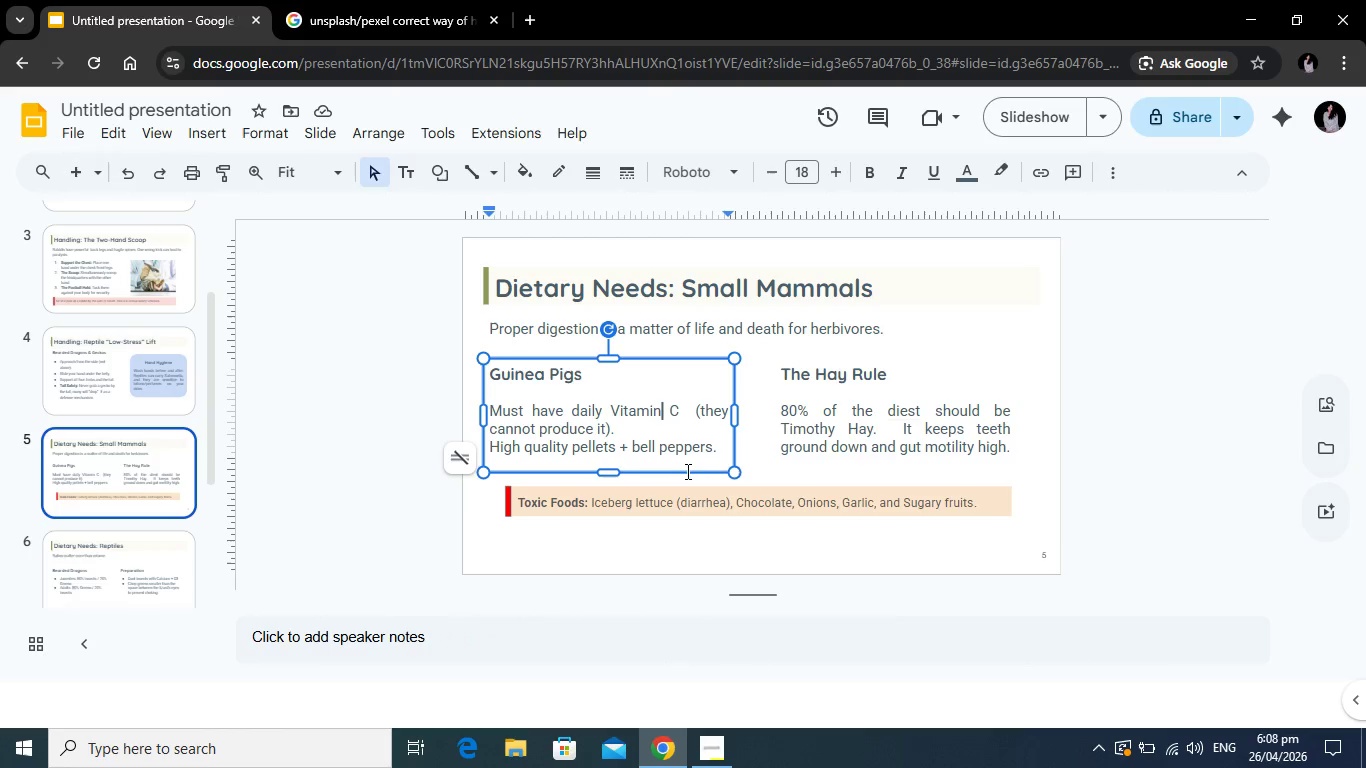 
left_click([670, 507])
 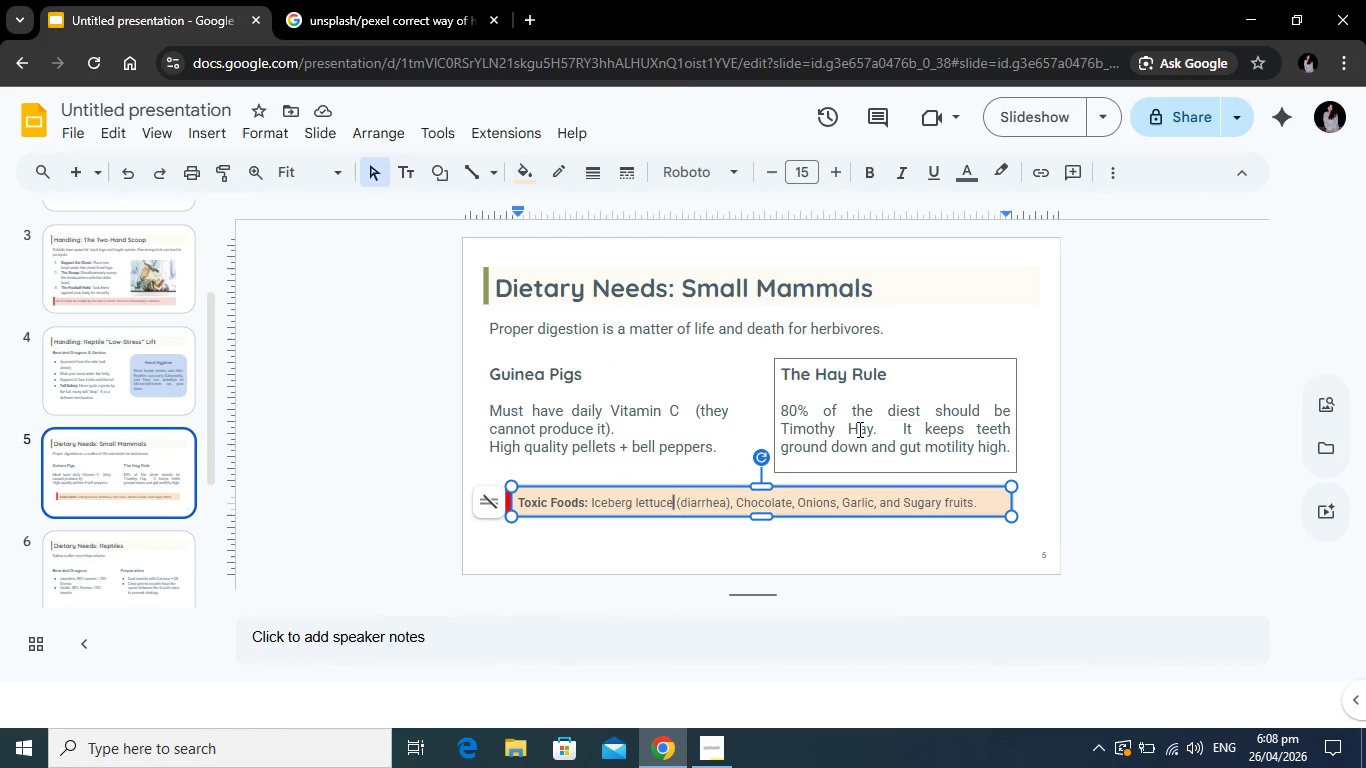 
left_click([858, 429])
 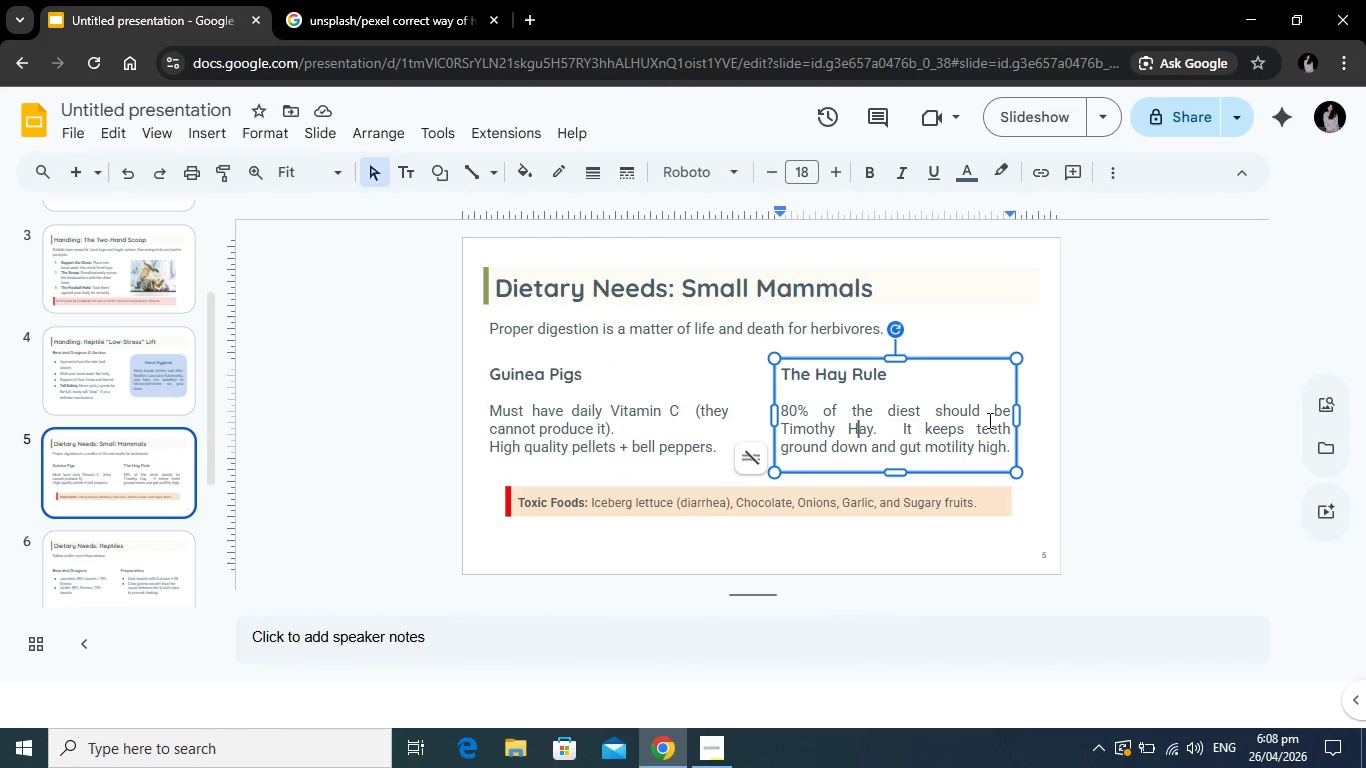 
left_click([912, 407])
 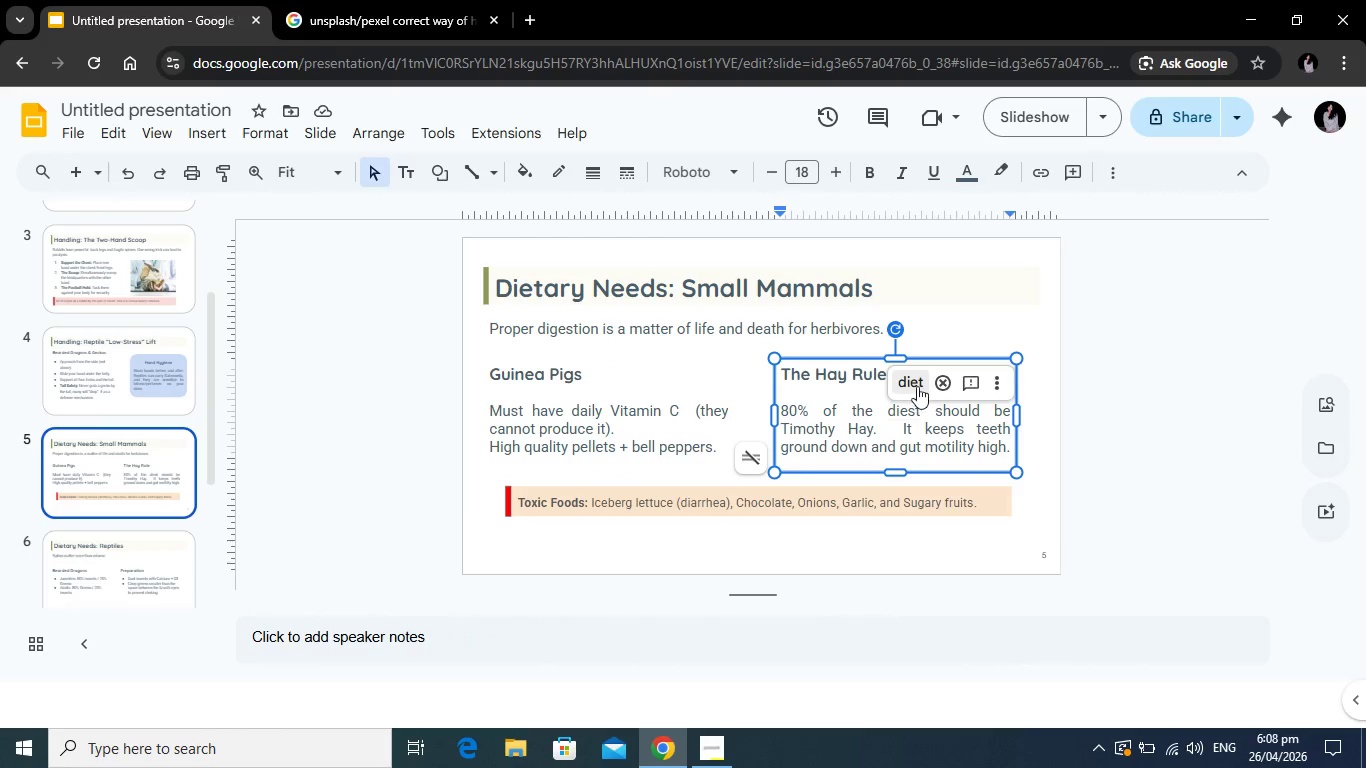 
left_click([916, 385])
 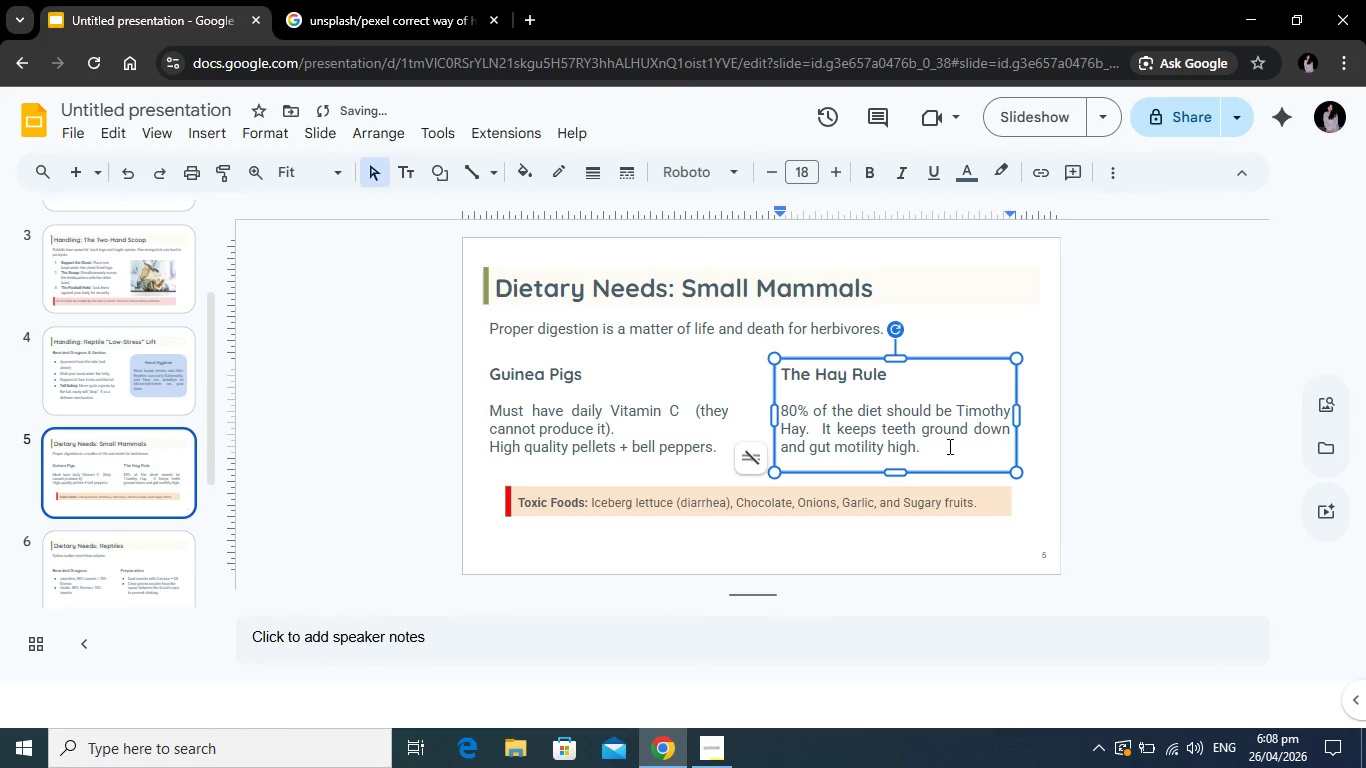 
left_click([951, 444])
 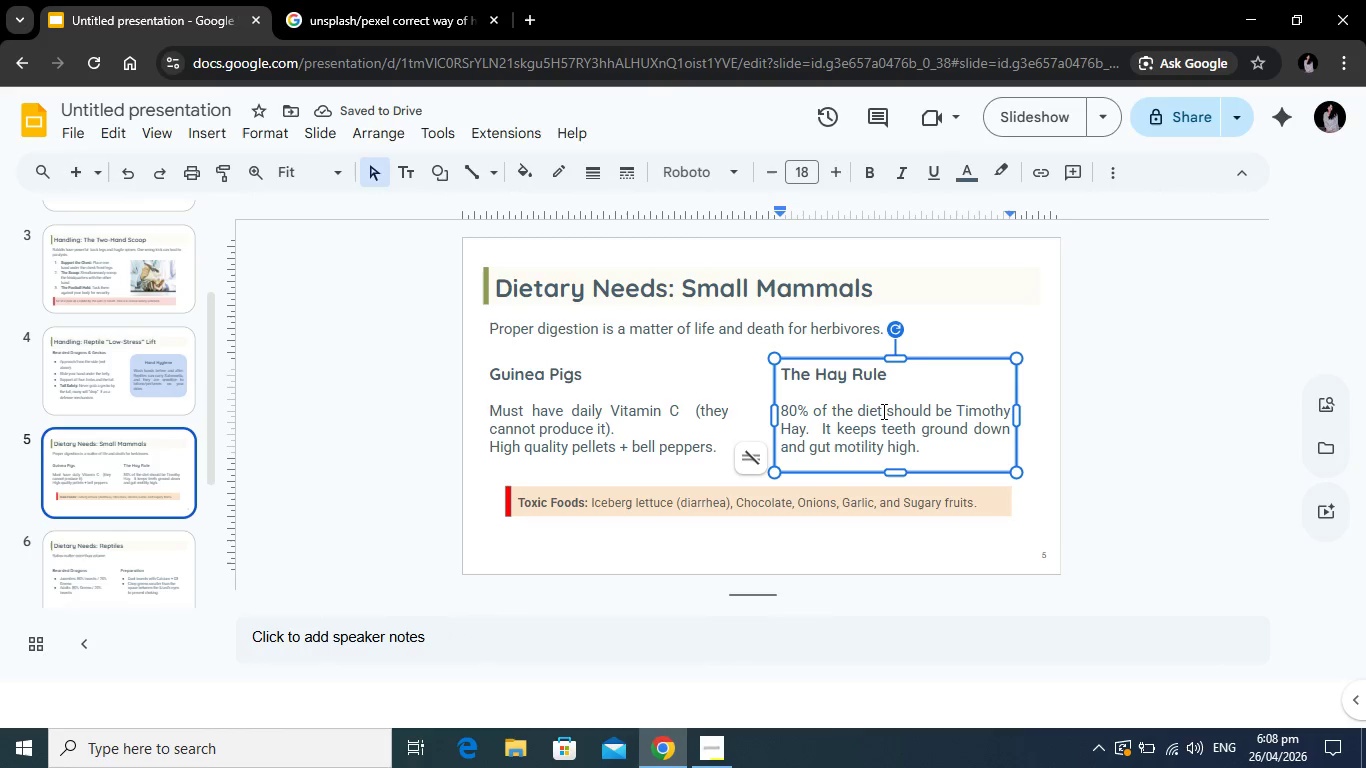 
left_click([882, 411])
 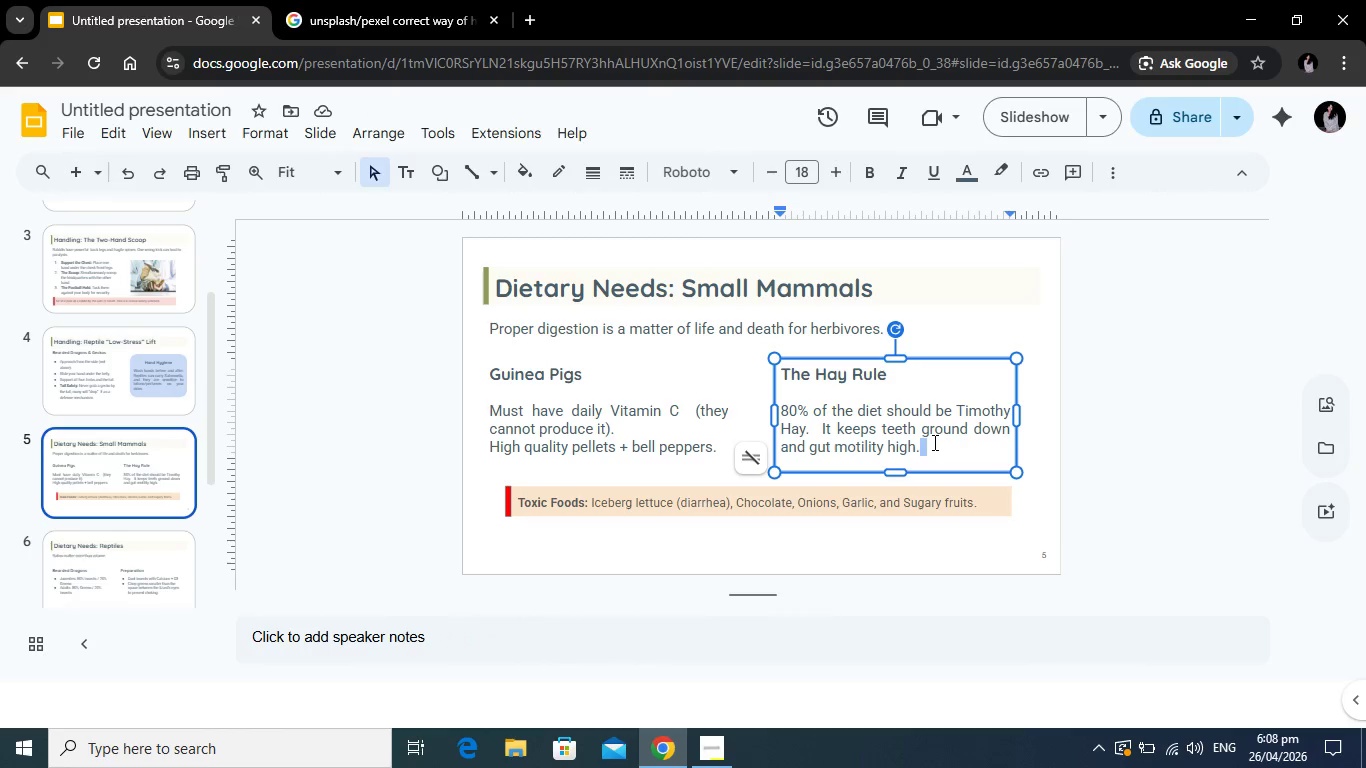 
left_click([948, 453])
 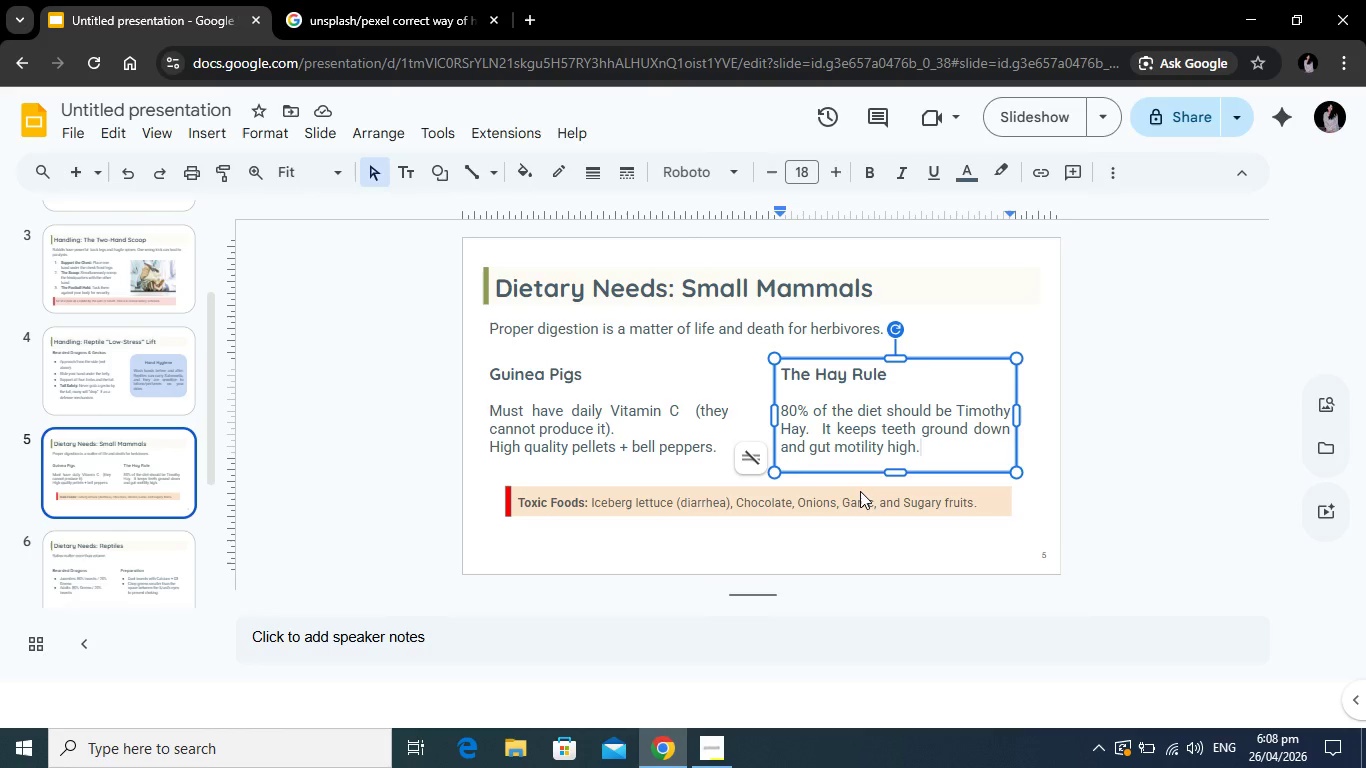 
wait(5.38)
 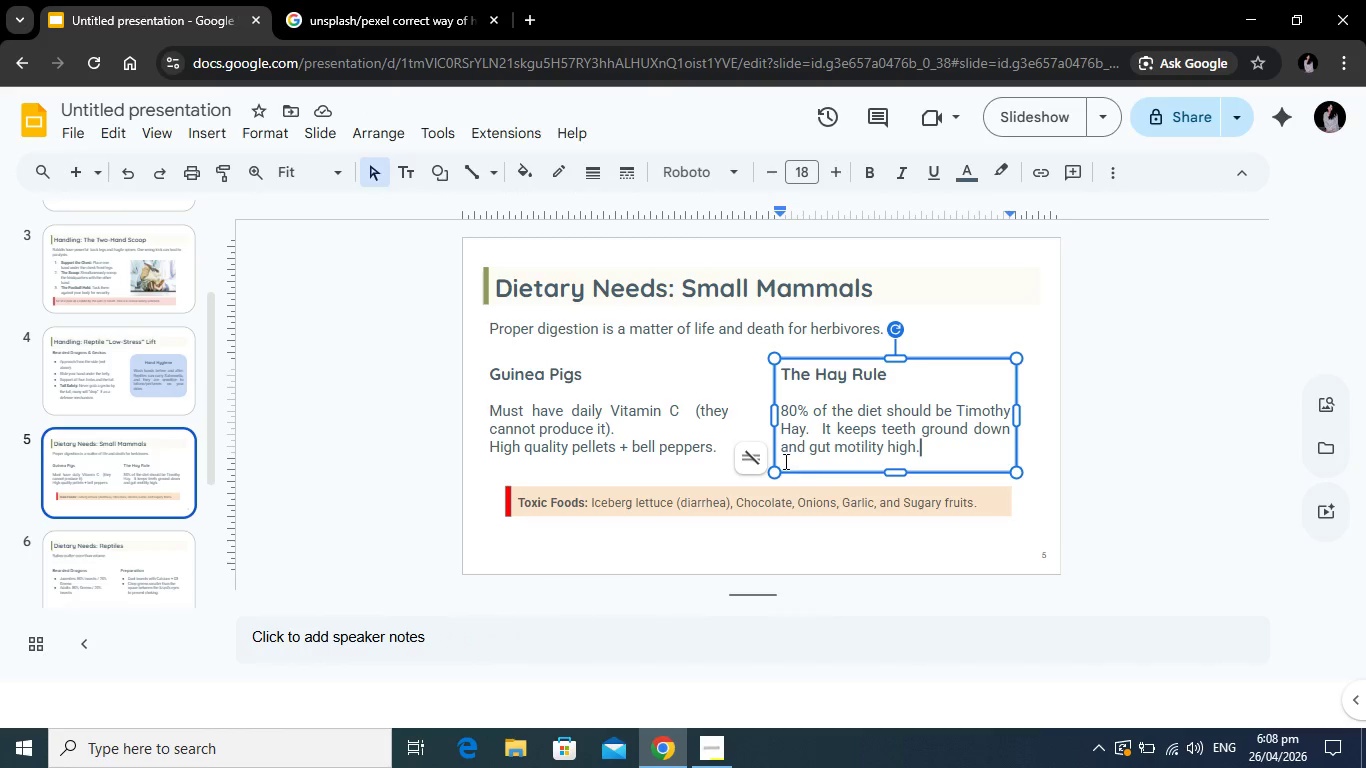 
left_click([860, 453])
 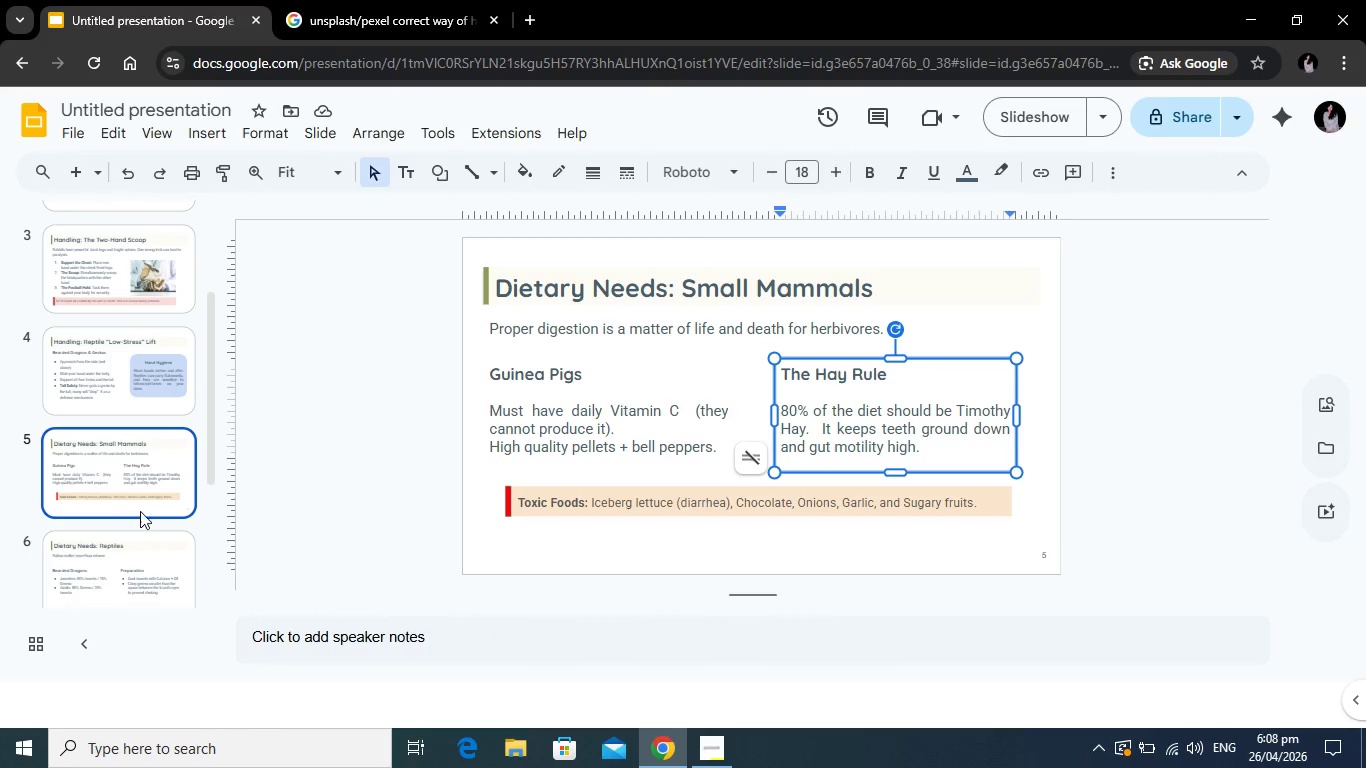 
scroll: coordinate [140, 508], scroll_direction: down, amount: 2.0
 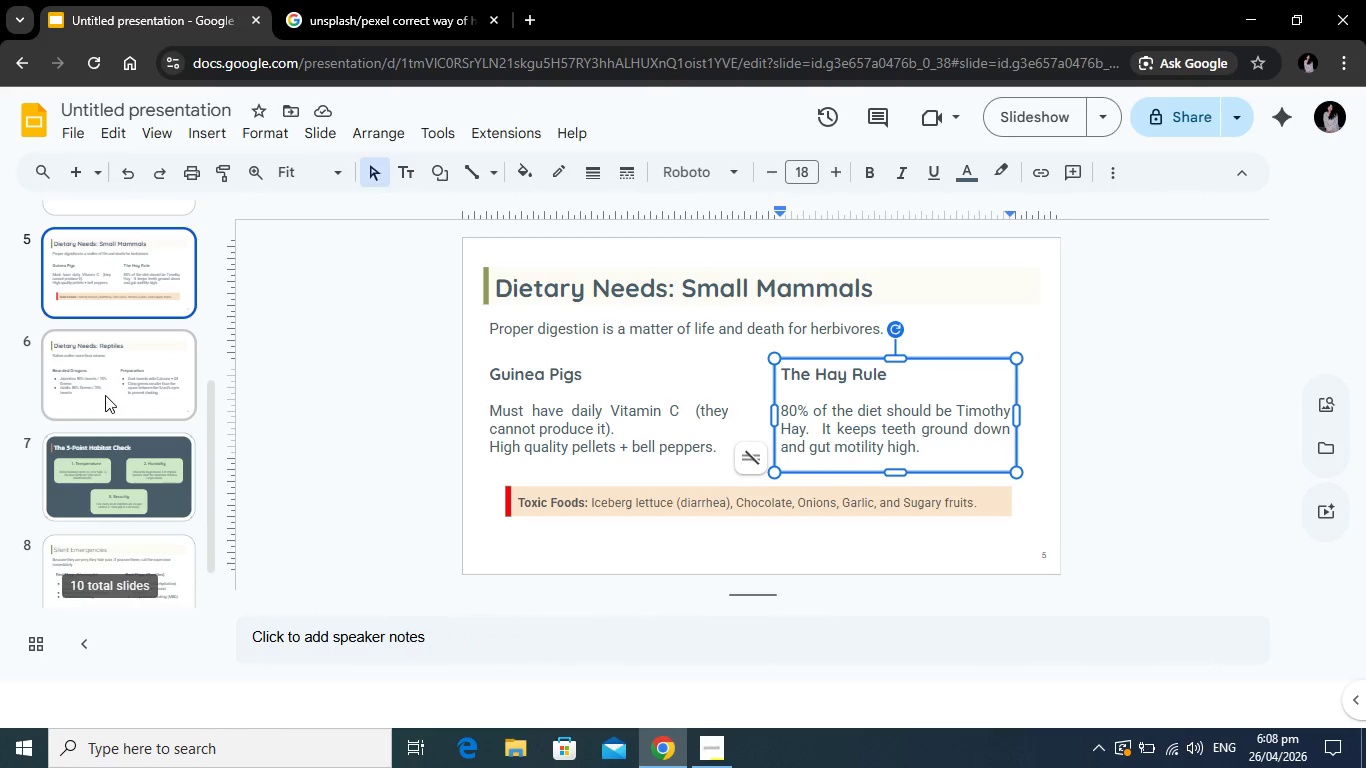 
left_click([105, 395])
 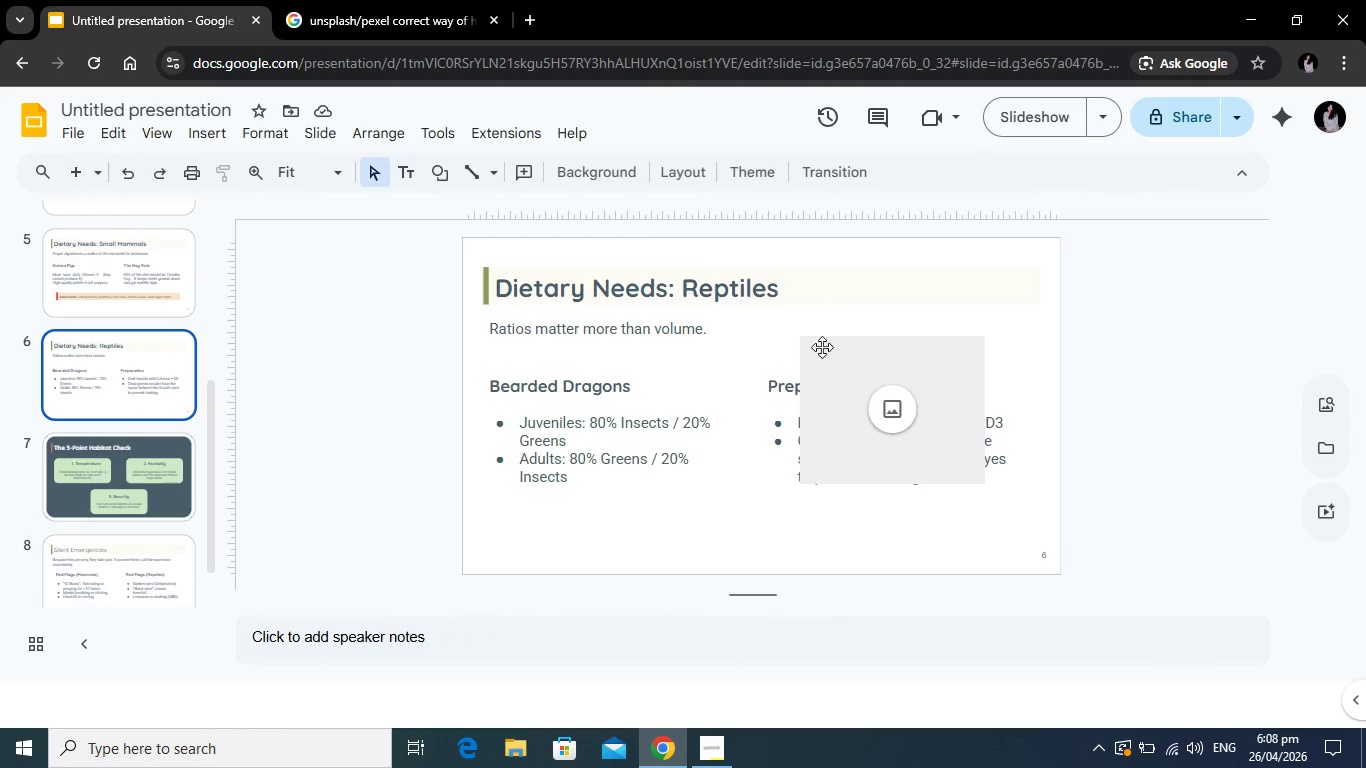 
left_click([824, 348])
 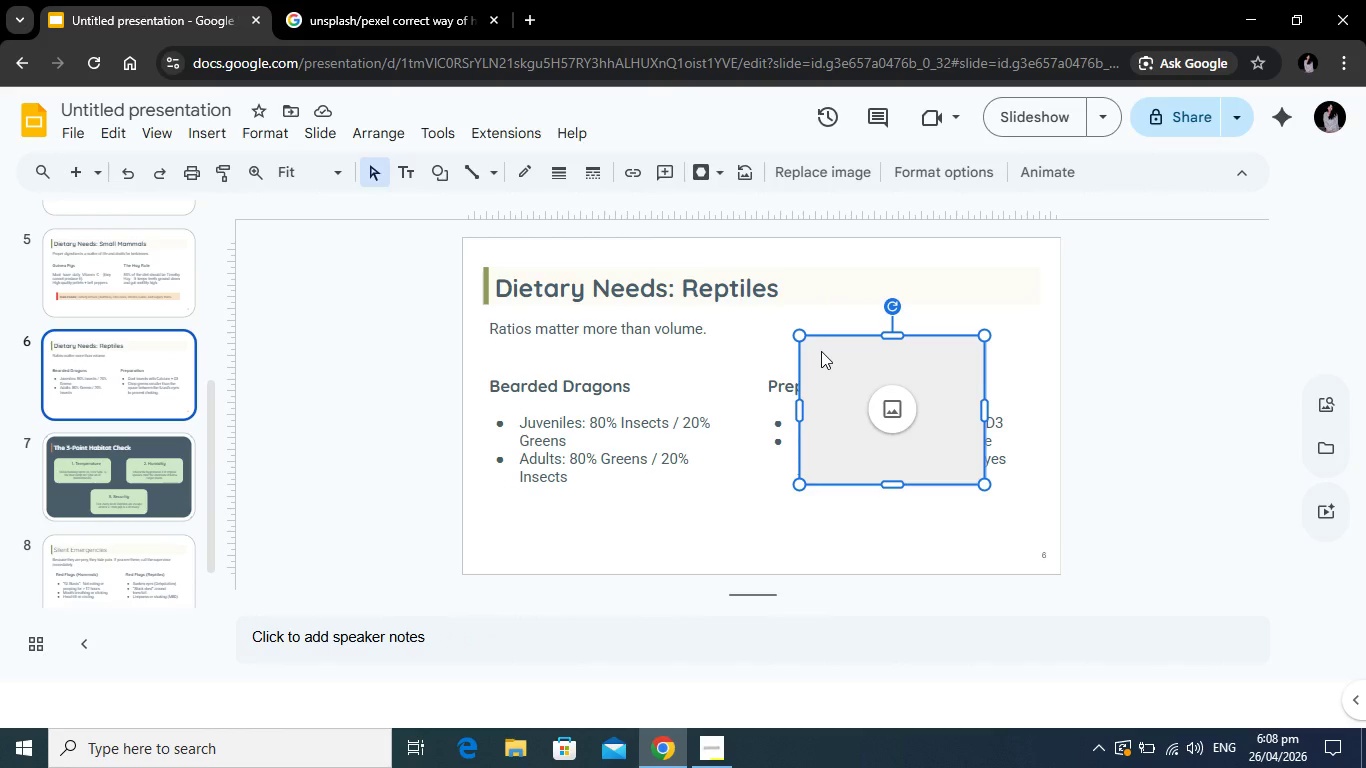 
key(Backspace)
 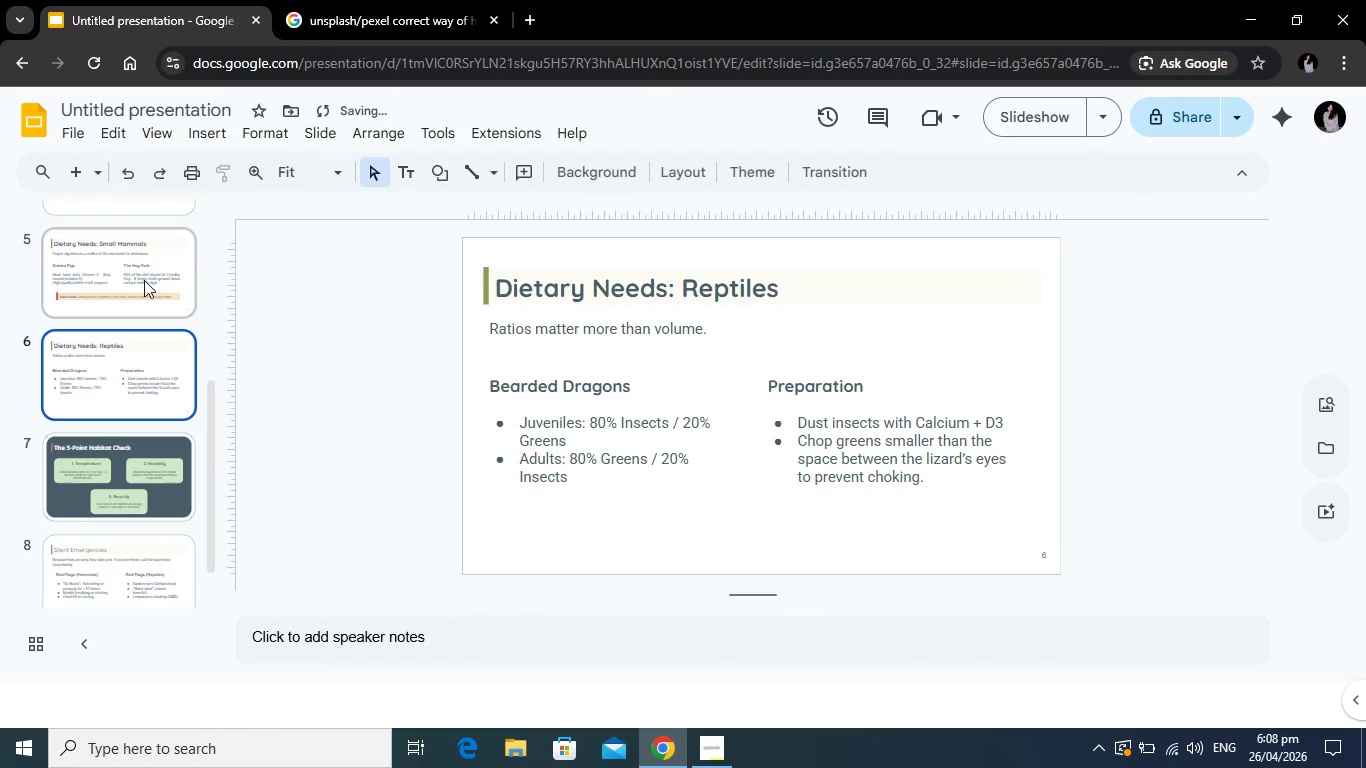 
left_click([144, 280])
 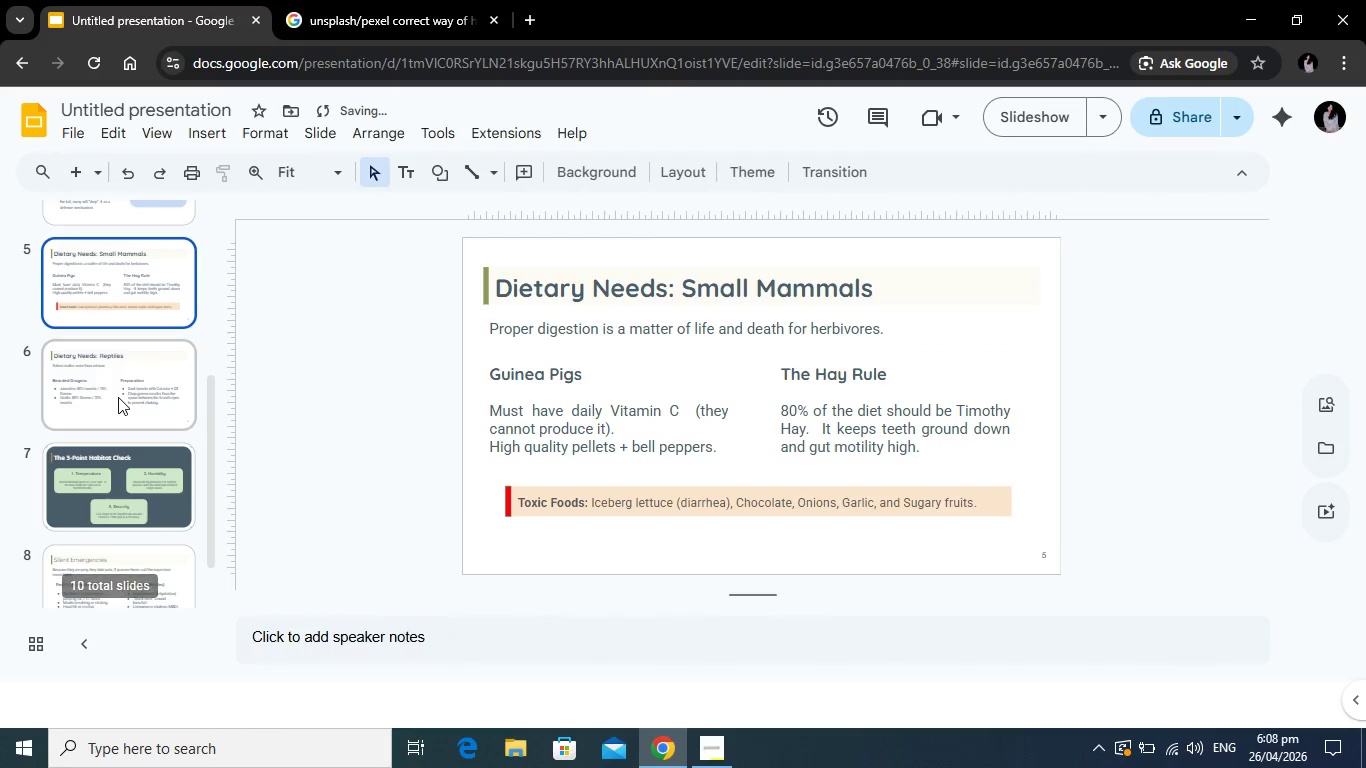 
left_click([118, 397])
 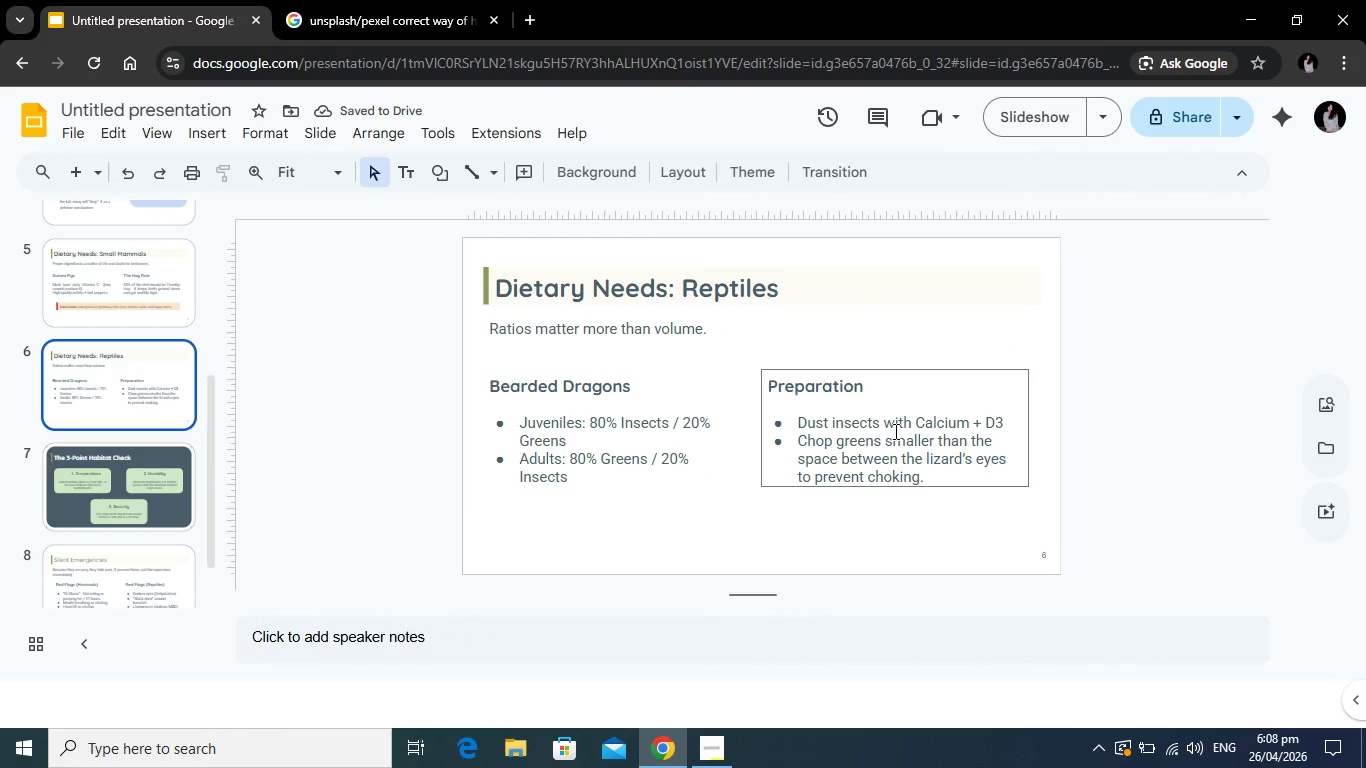 
left_click([894, 431])
 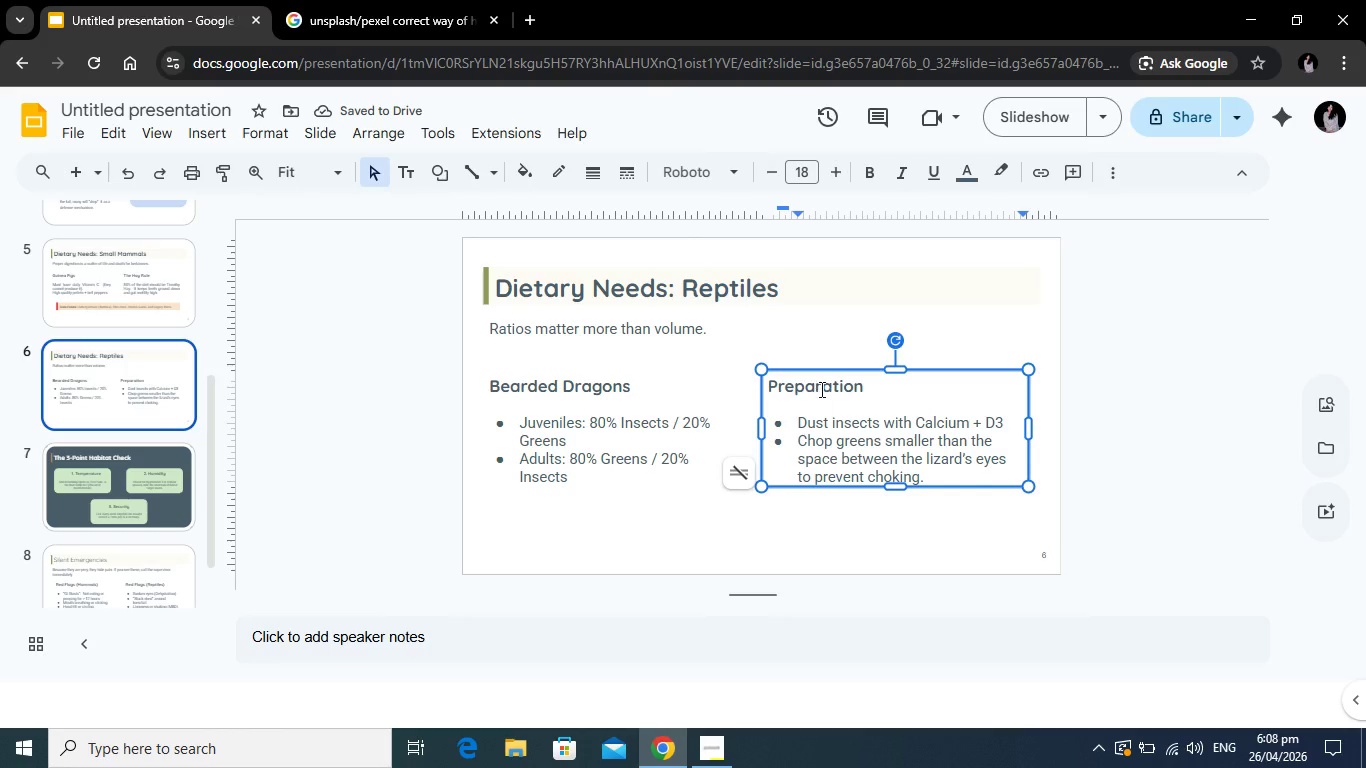 
left_click([820, 389])
 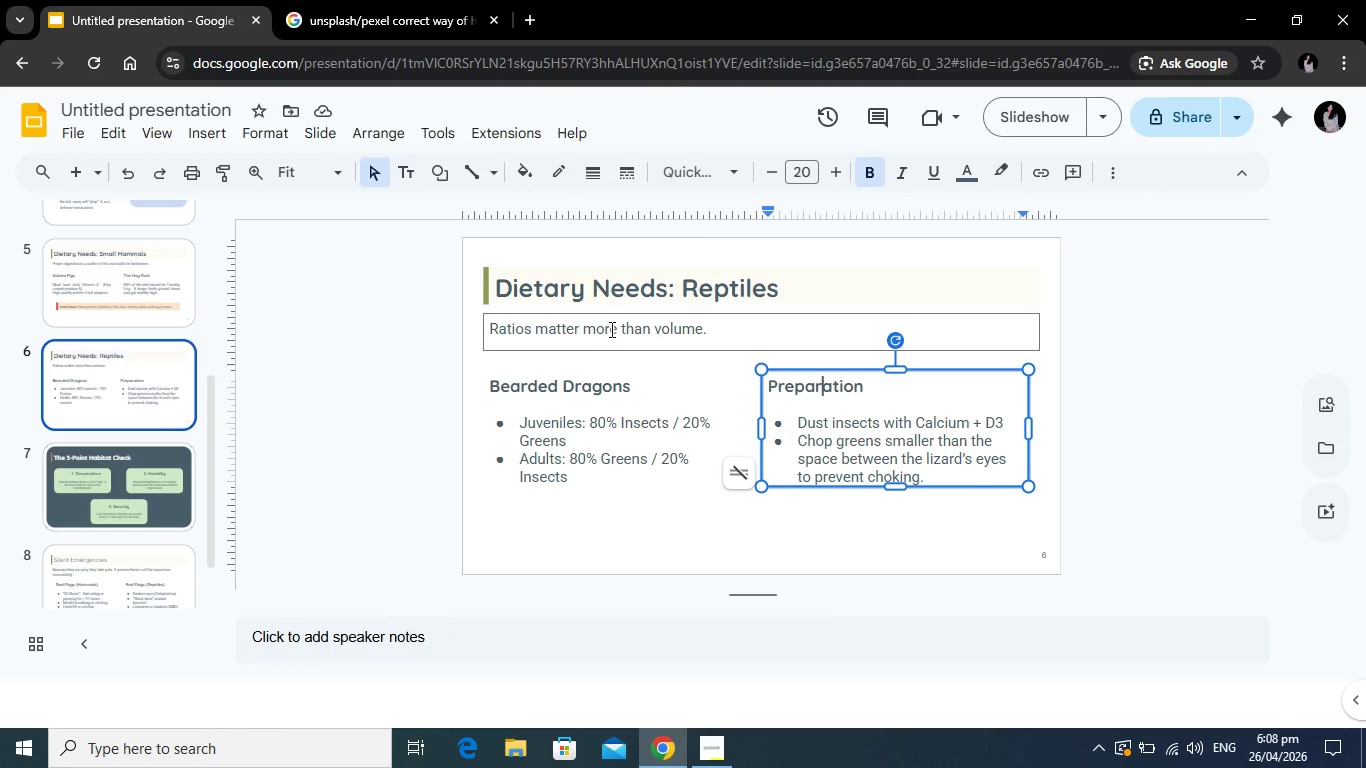 
left_click([610, 329])
 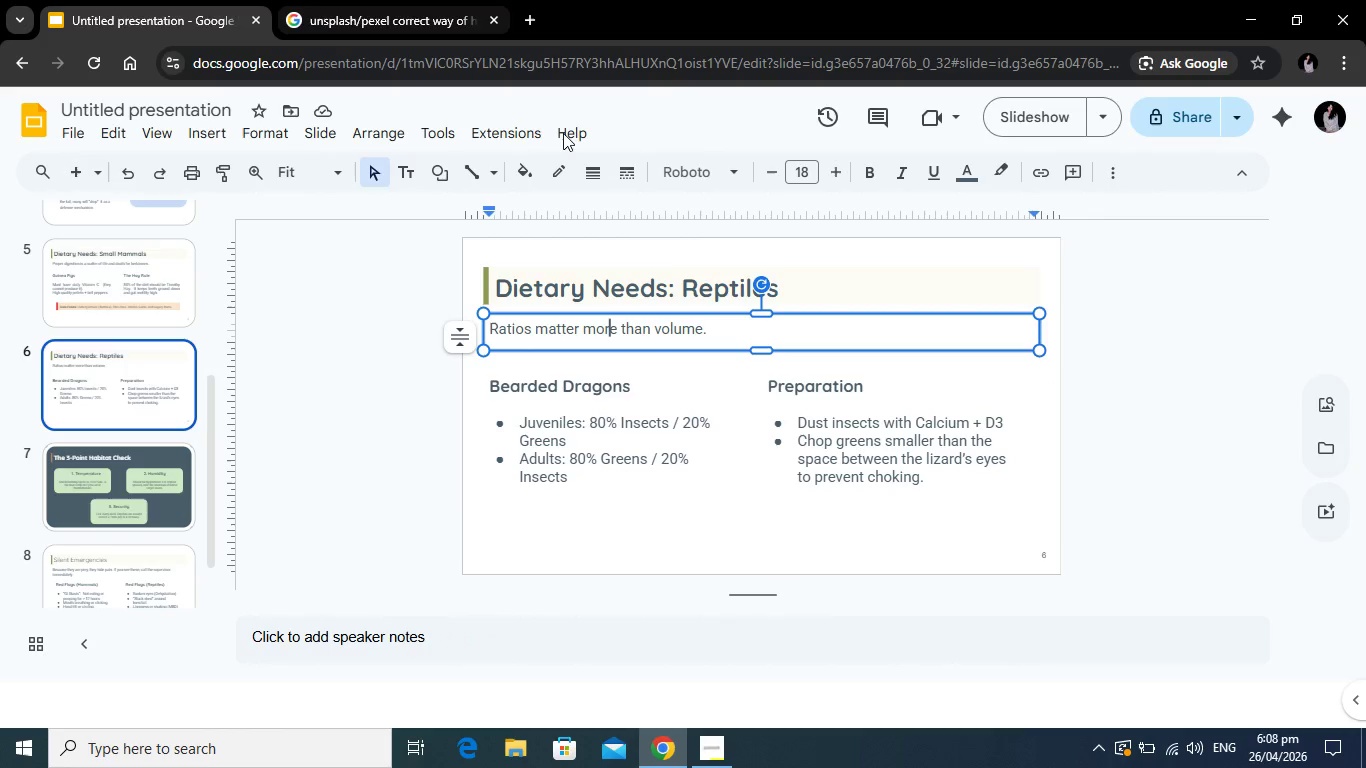 
left_click([718, 413])
 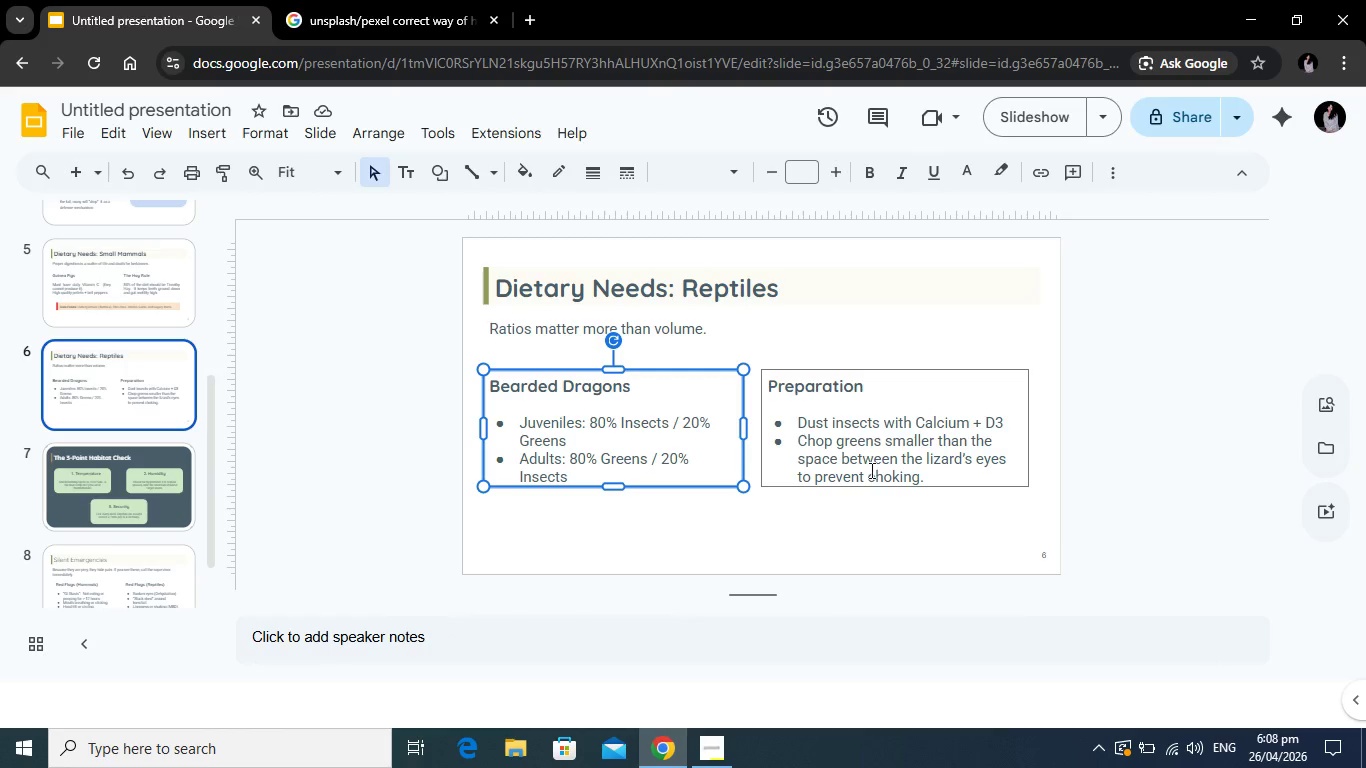 
wait(13.62)
 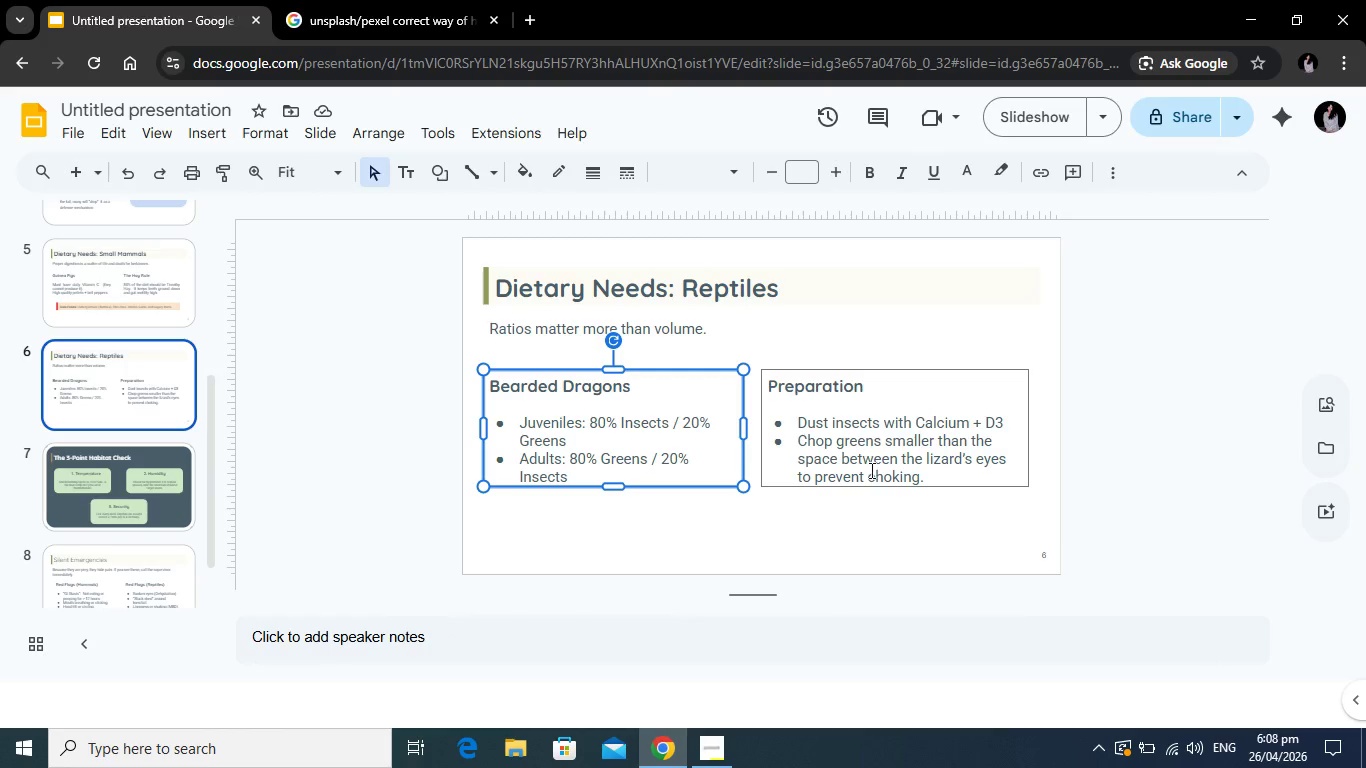 
scroll: coordinate [133, 500], scroll_direction: down, amount: 2.0
 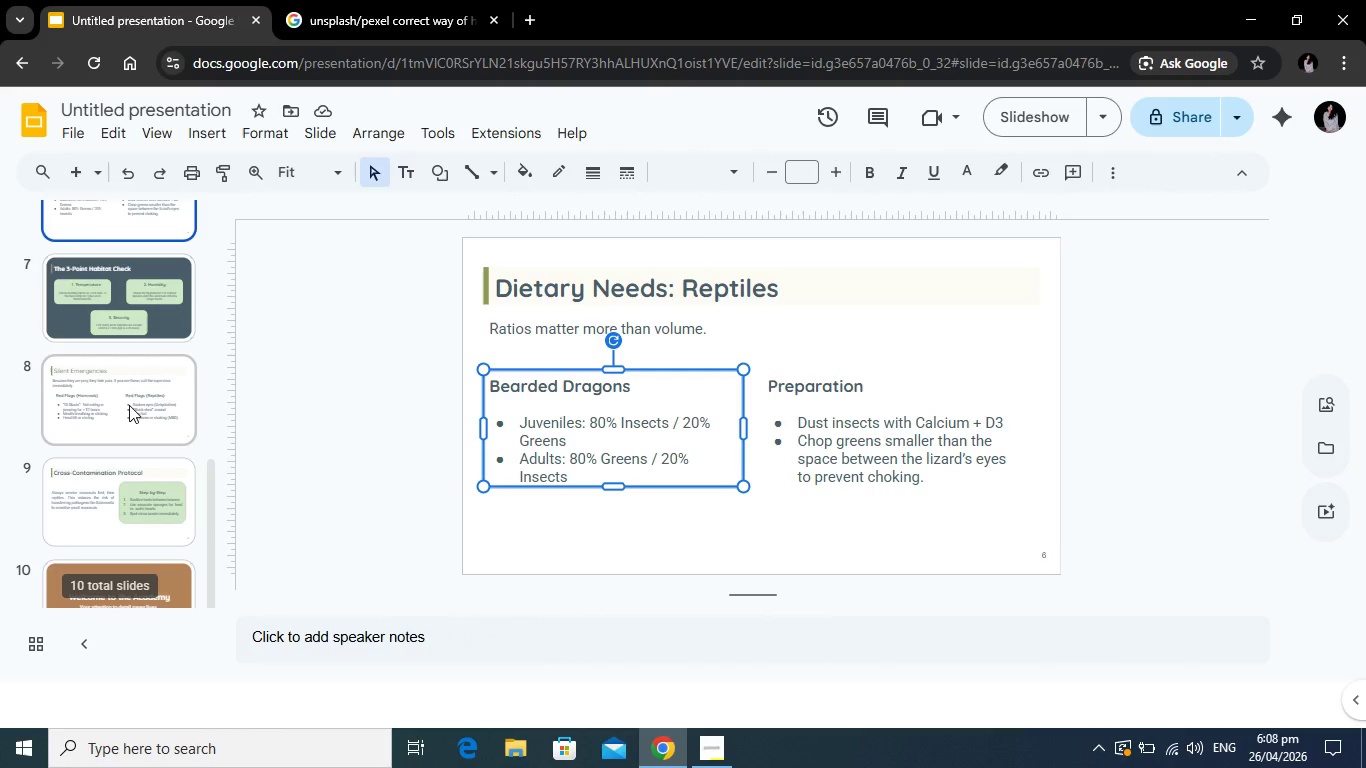 
left_click([129, 405])
 